 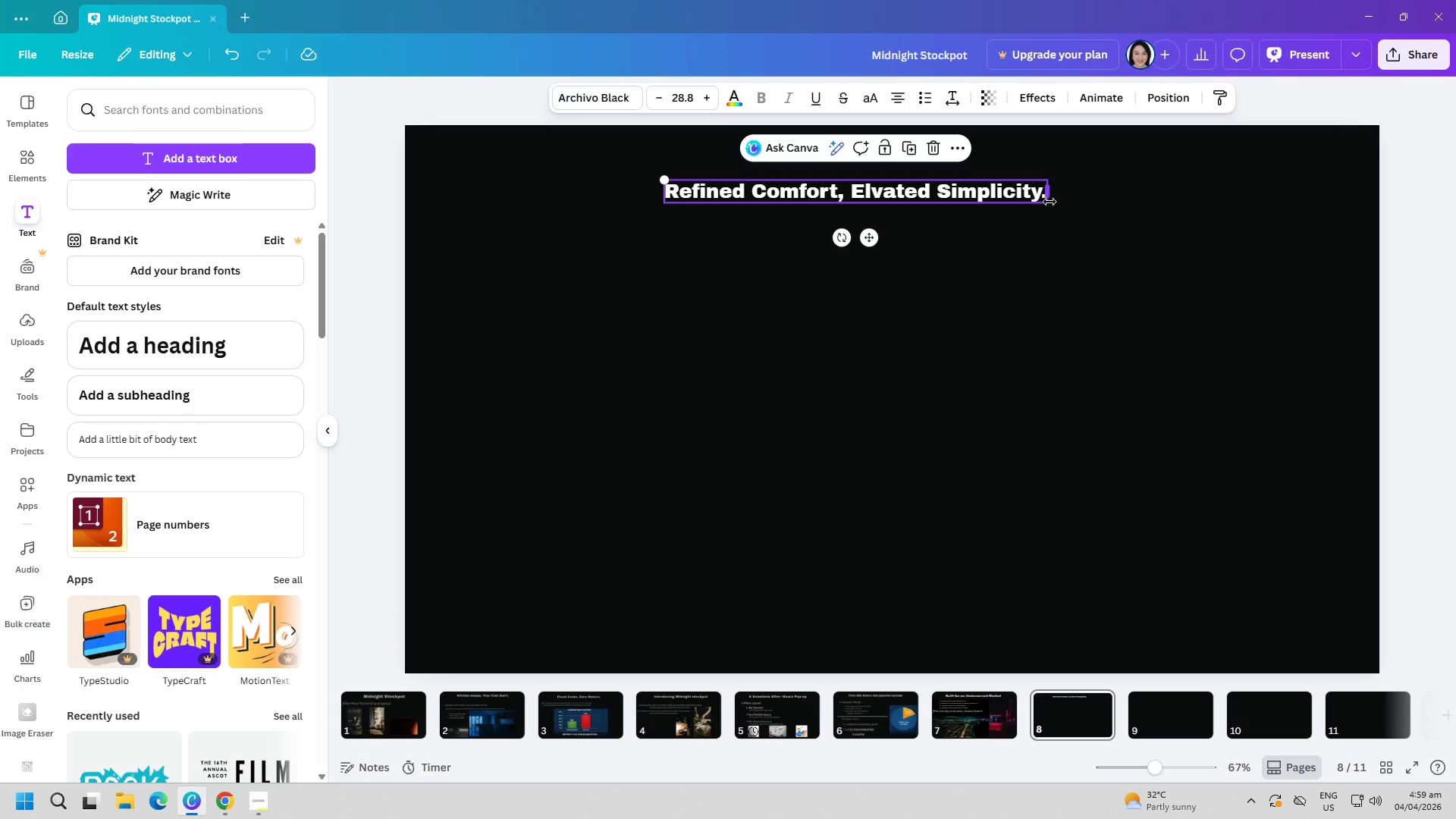 
left_click([1018, 190])
 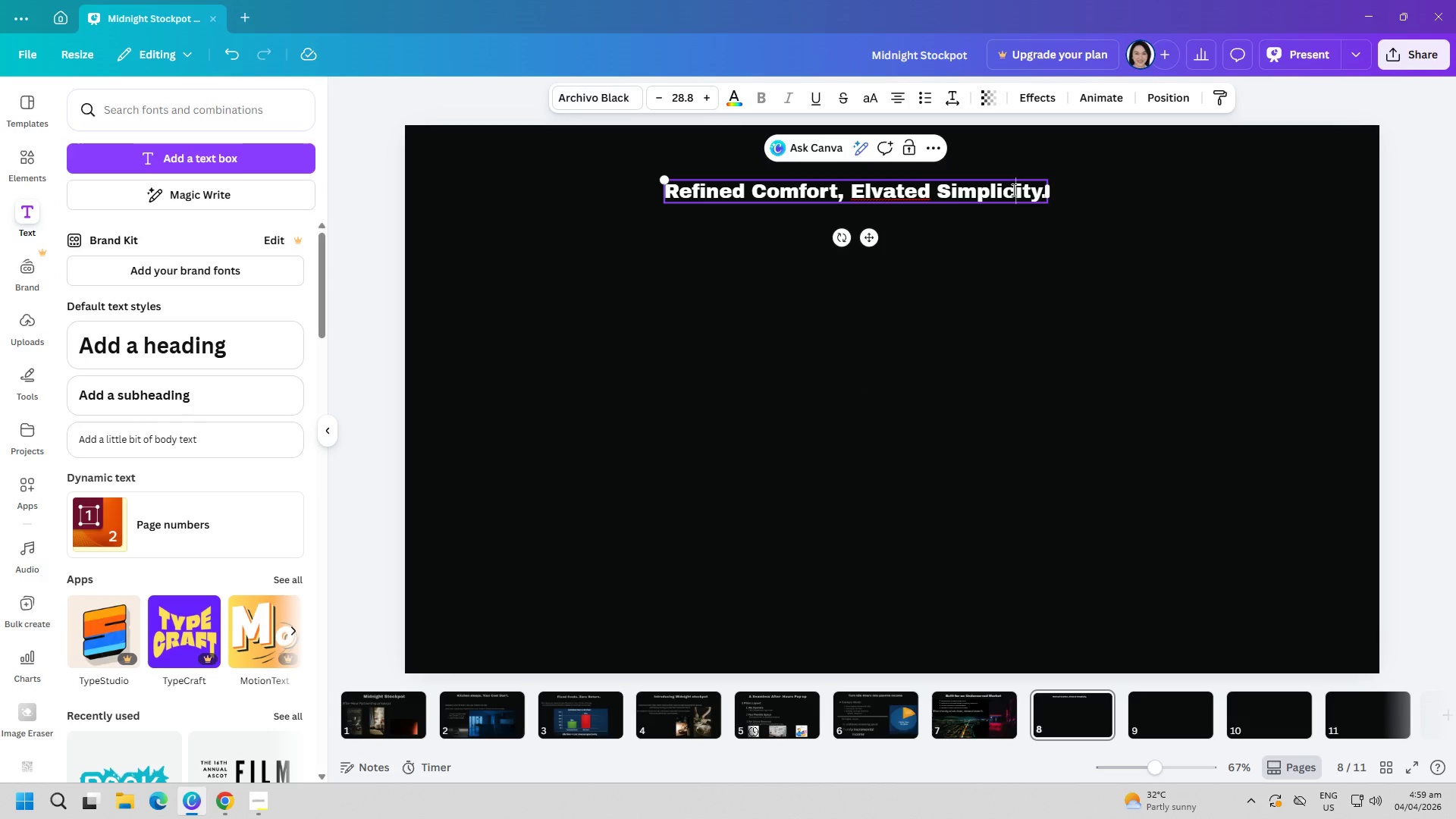 
left_click_drag(start_coordinate=[1012, 190], to_coordinate=[1024, 190])
 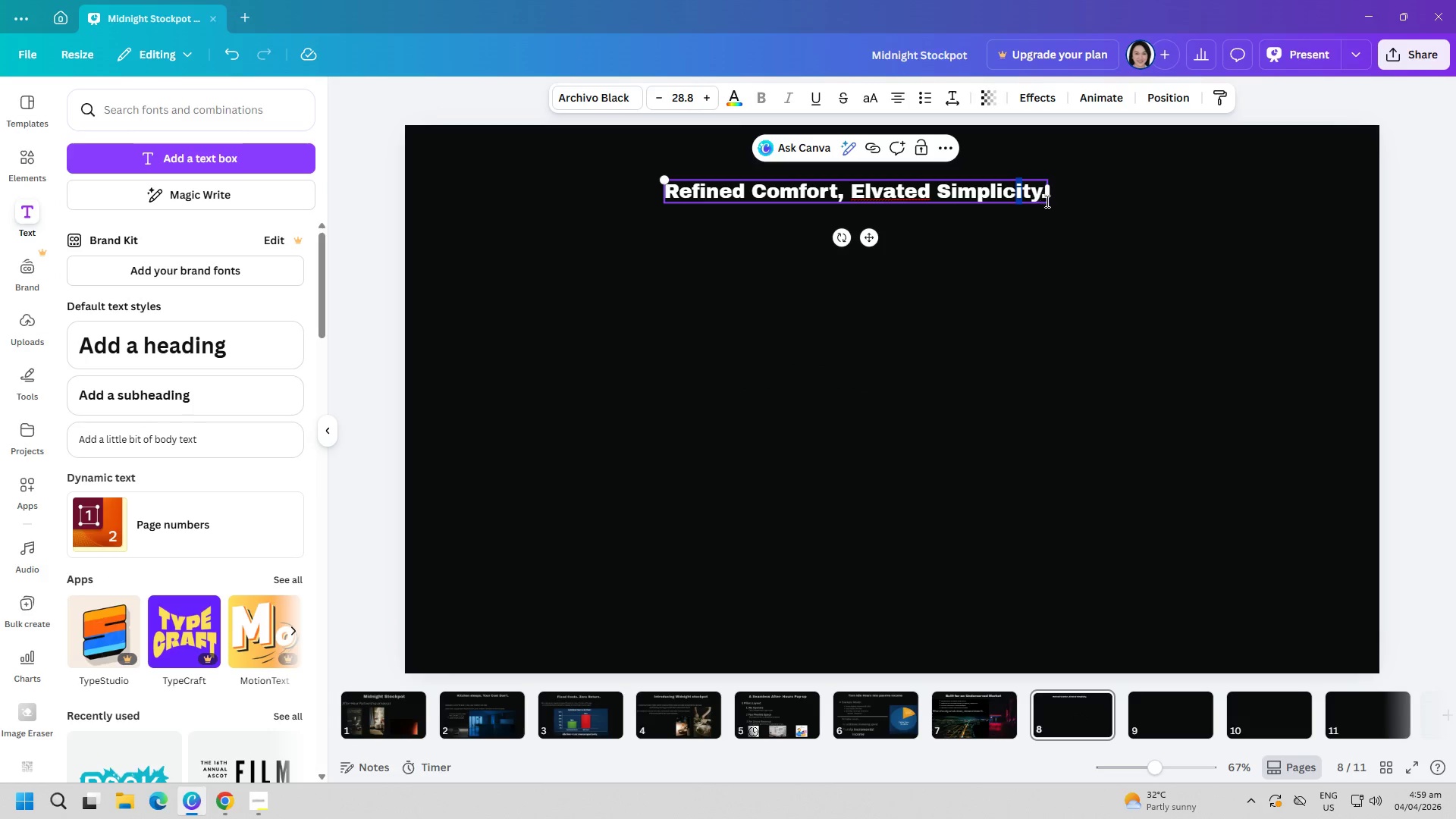 
left_click([1046, 201])
 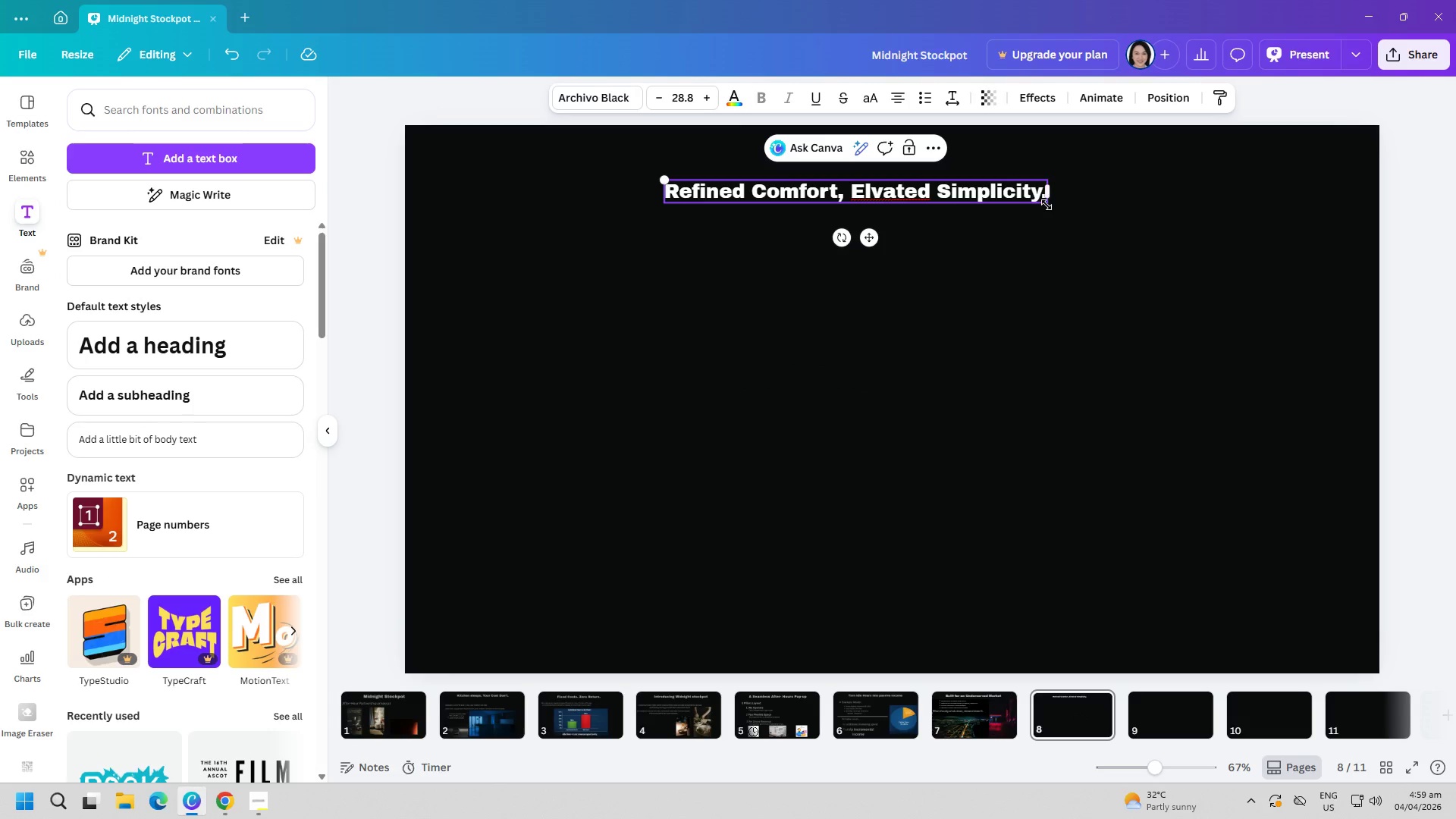 
left_click_drag(start_coordinate=[1046, 205], to_coordinate=[1166, 264])
 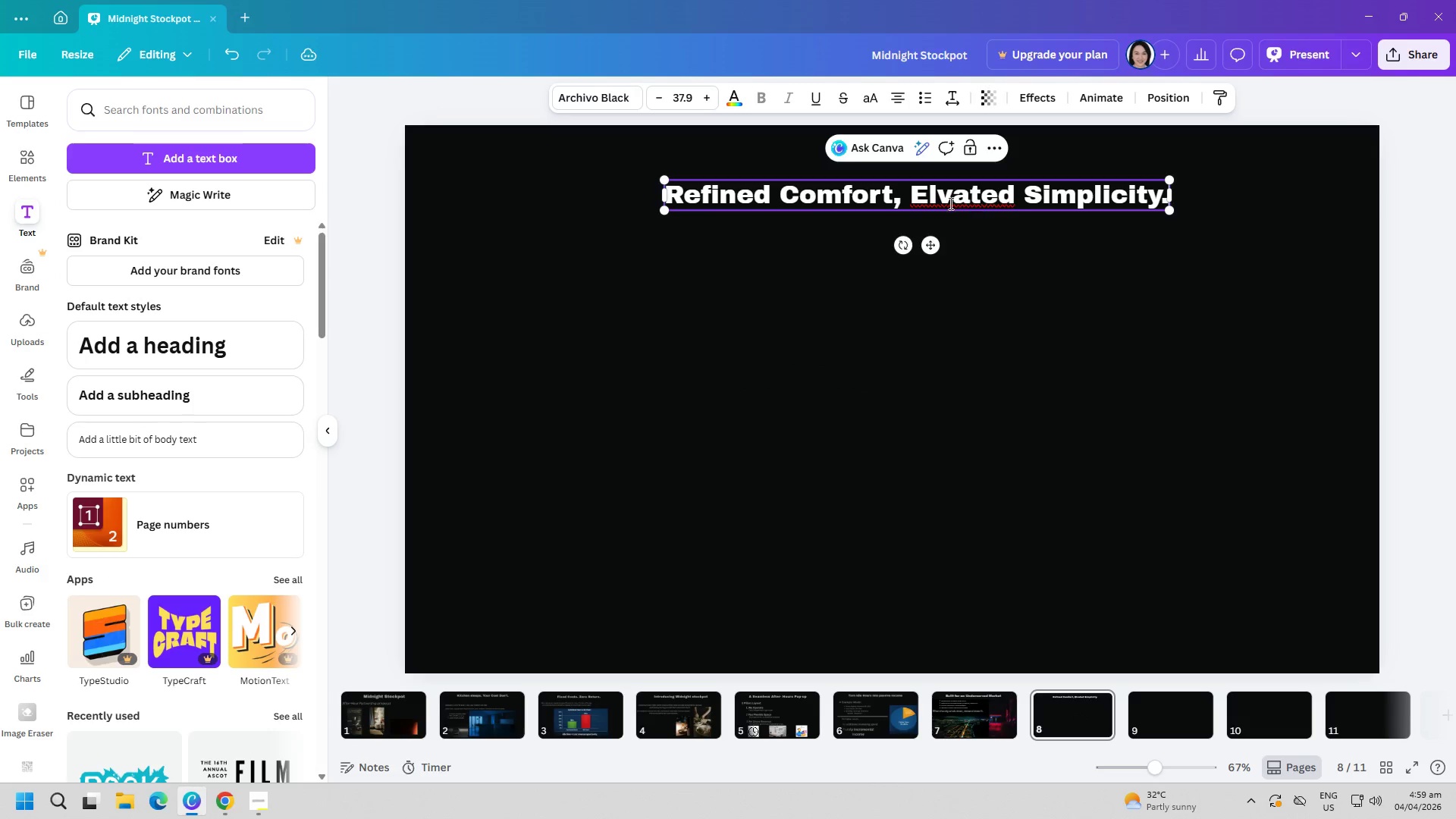 
left_click([943, 198])
 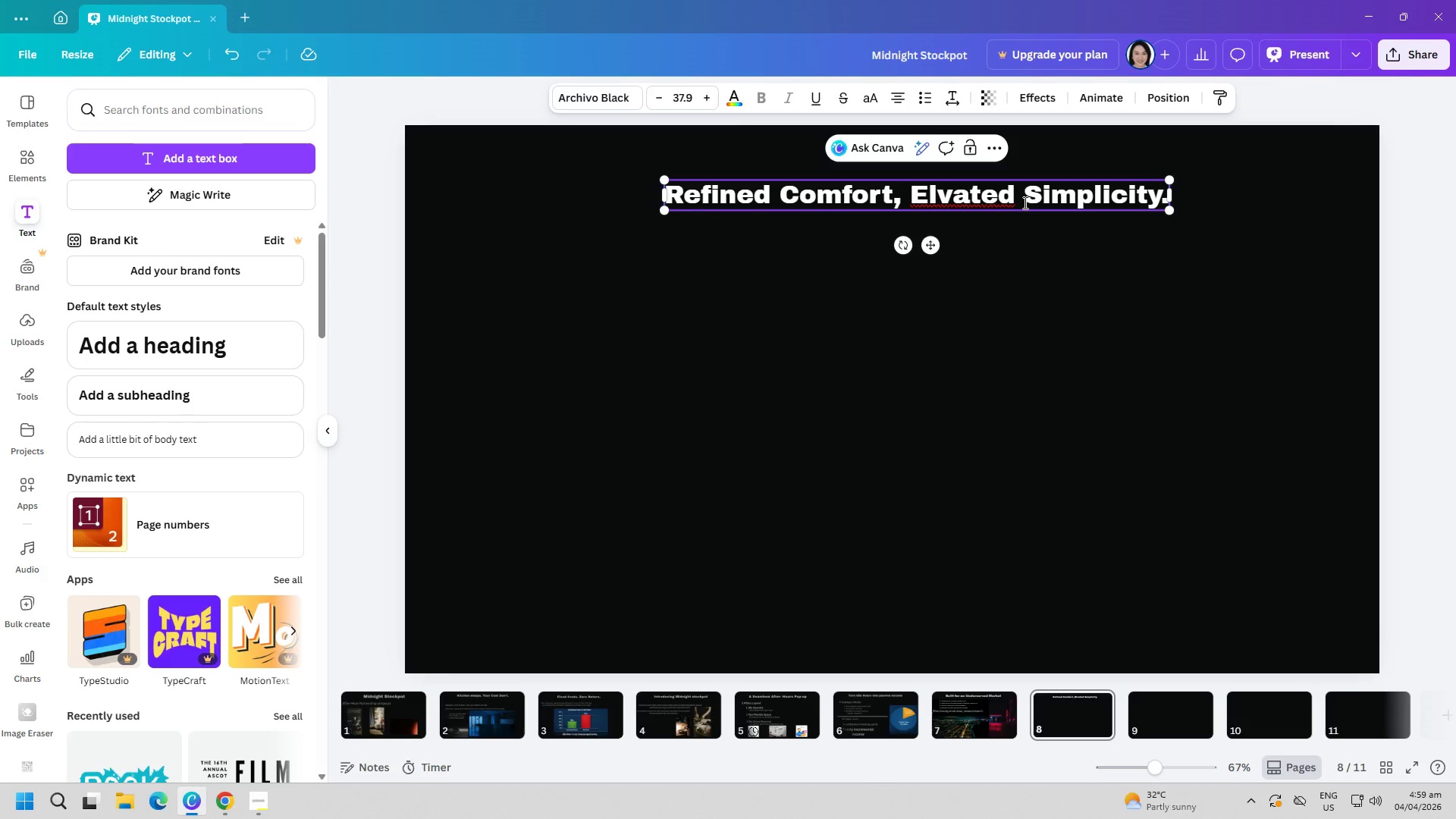 
key(E)
 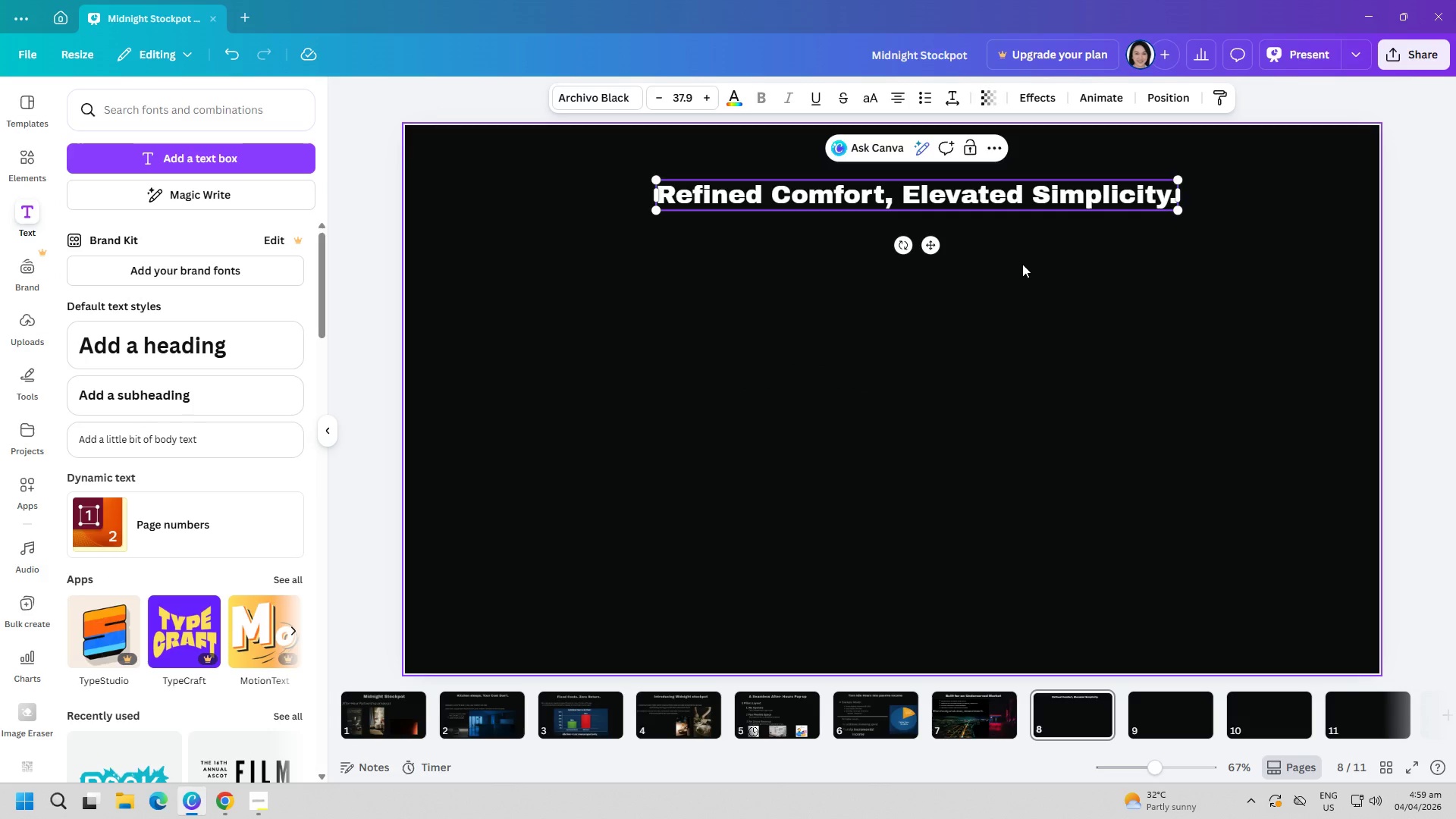 
left_click([1043, 310])
 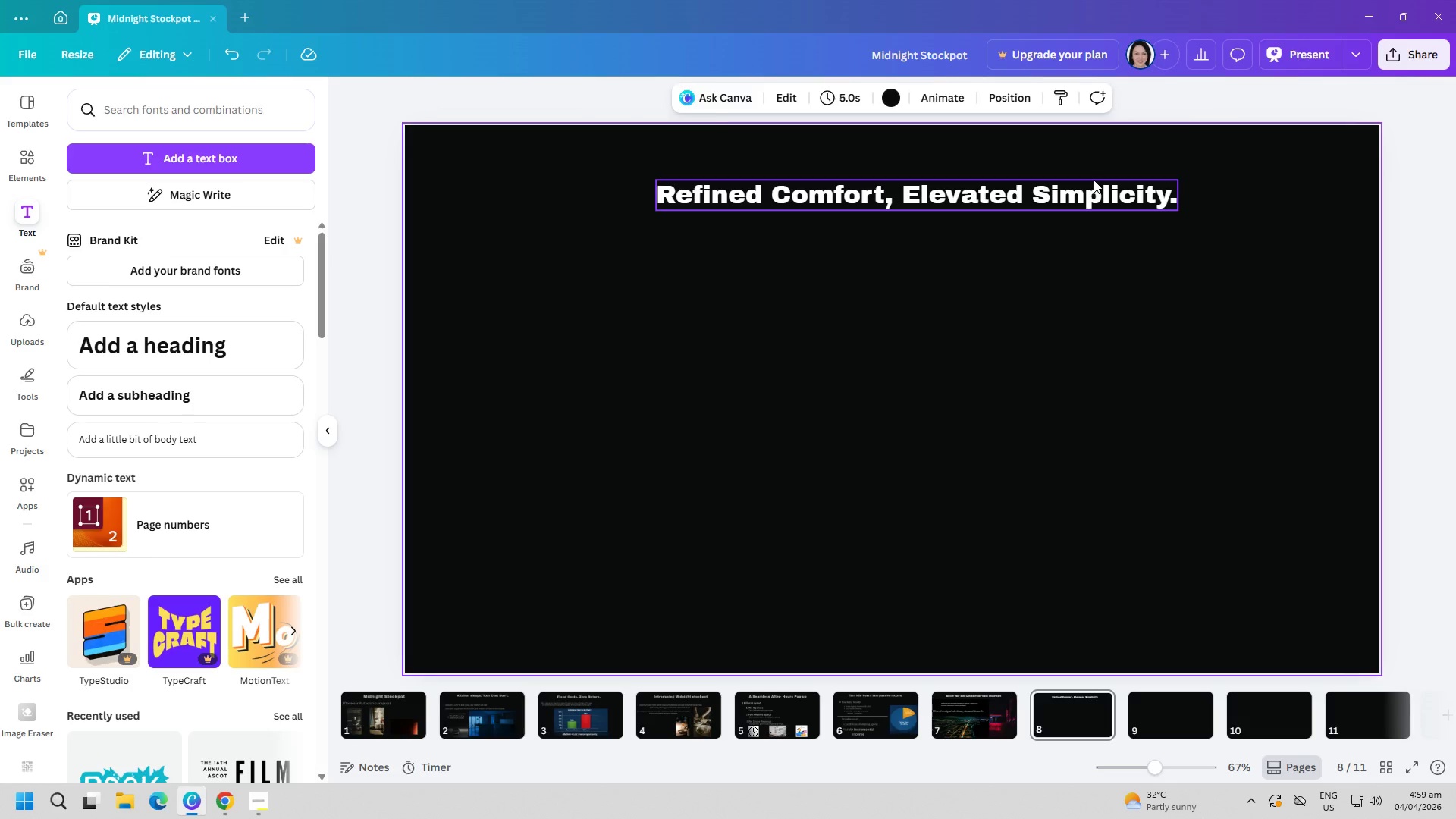 
left_click_drag(start_coordinate=[1094, 180], to_coordinate=[1060, 164])
 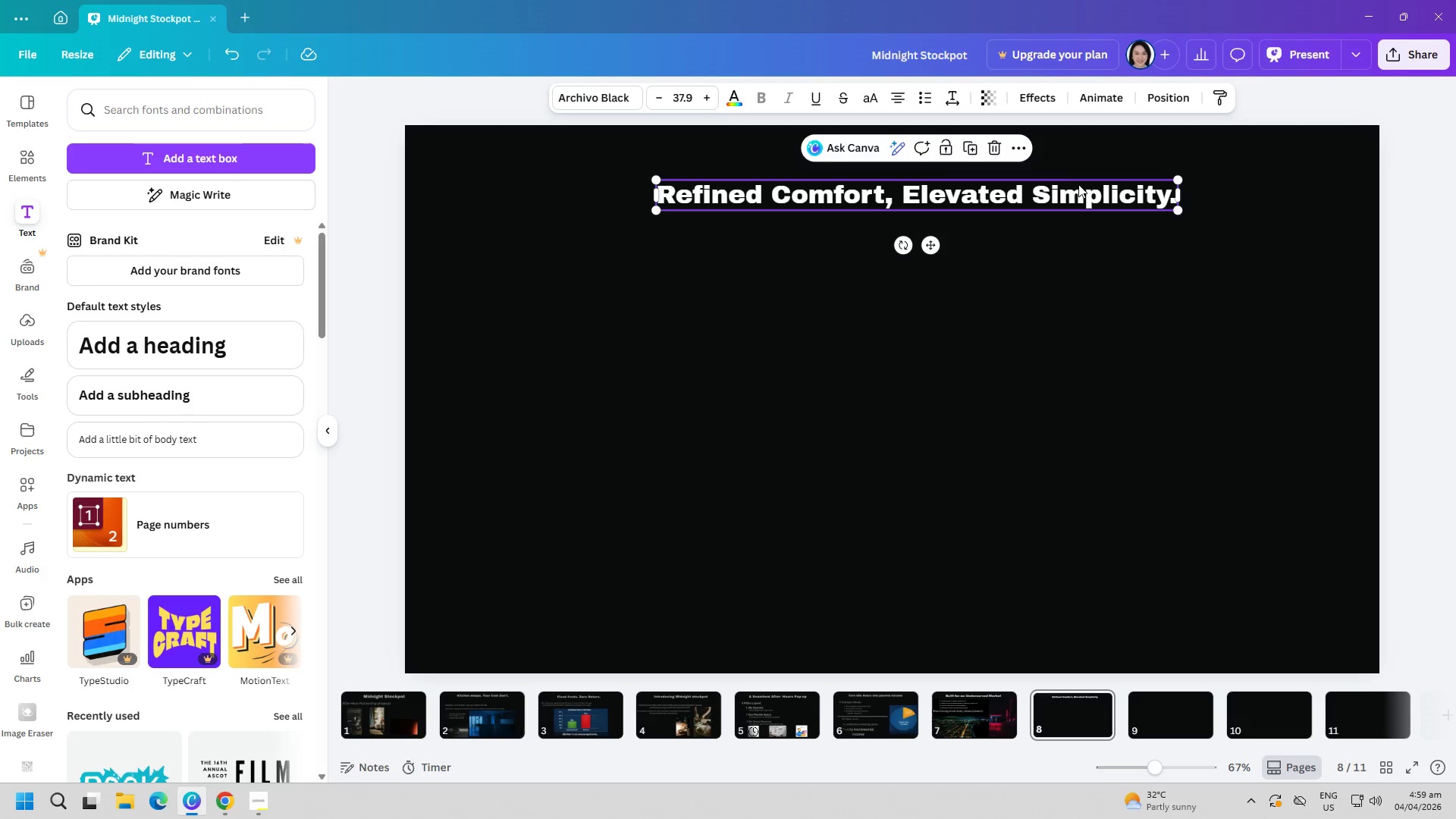 
left_click_drag(start_coordinate=[1078, 191], to_coordinate=[1040, 169])
 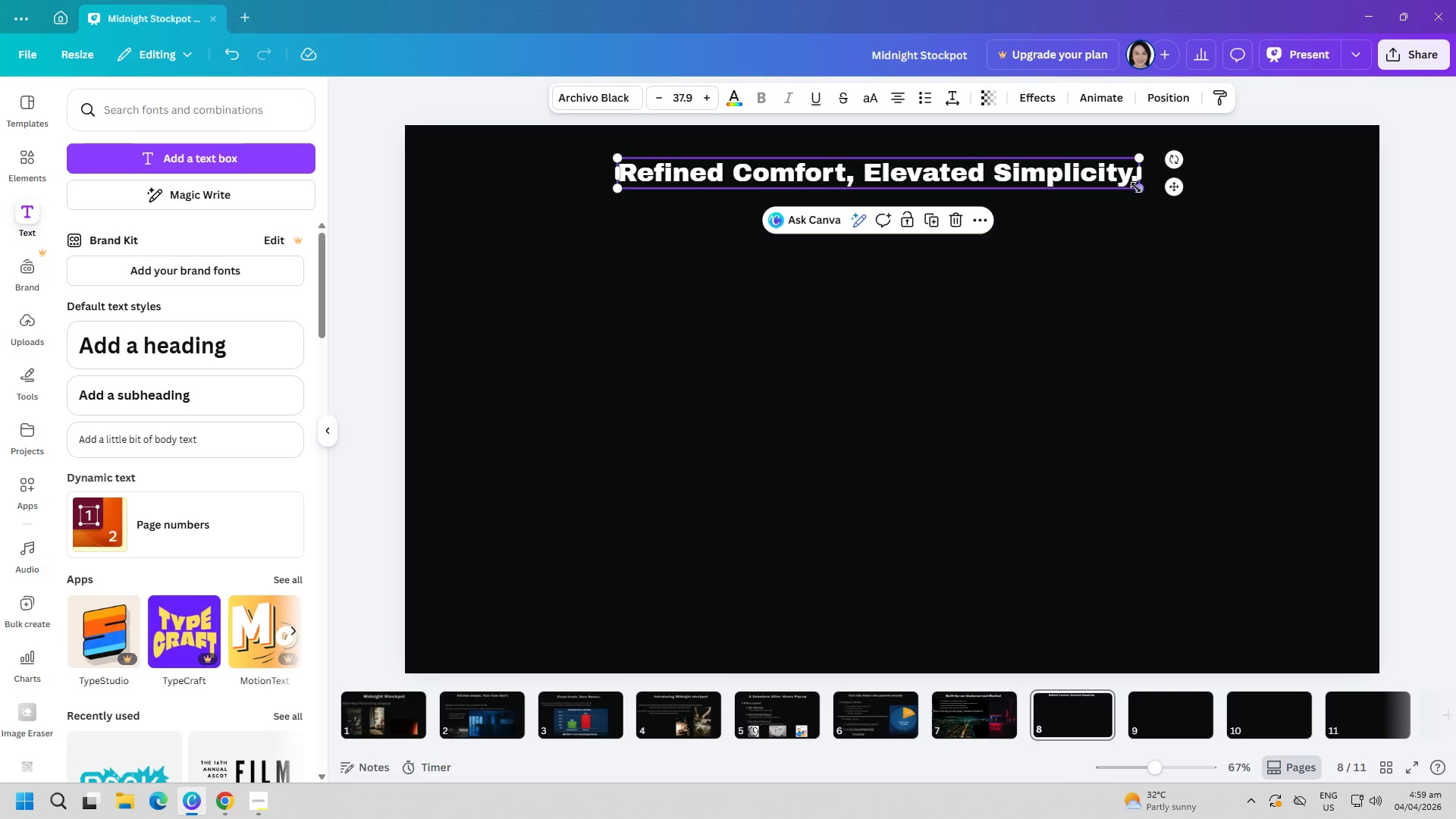 
left_click_drag(start_coordinate=[1138, 187], to_coordinate=[1234, 246])
 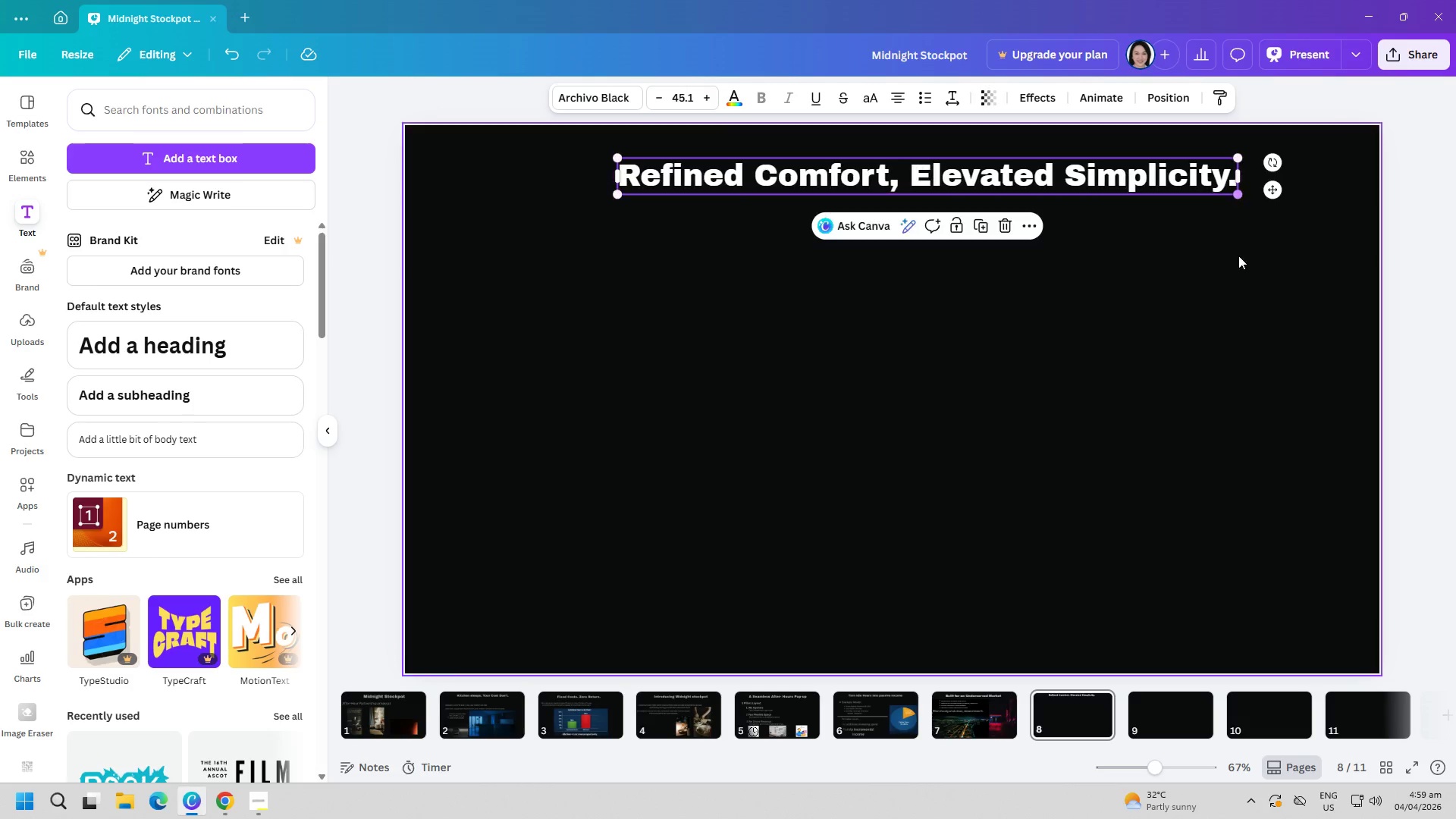 
left_click([1234, 269])
 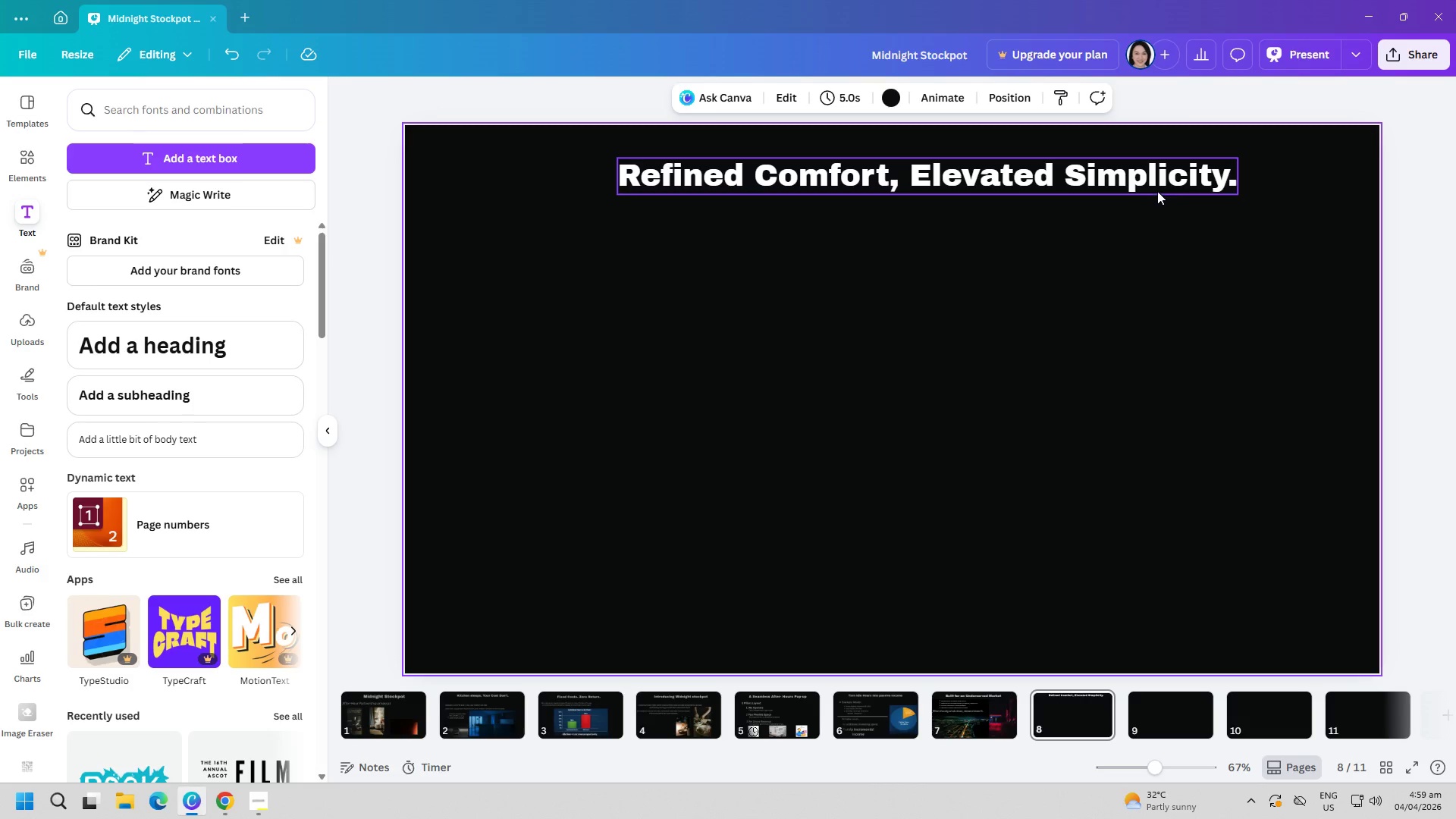 
left_click_drag(start_coordinate=[1138, 173], to_coordinate=[1128, 193])
 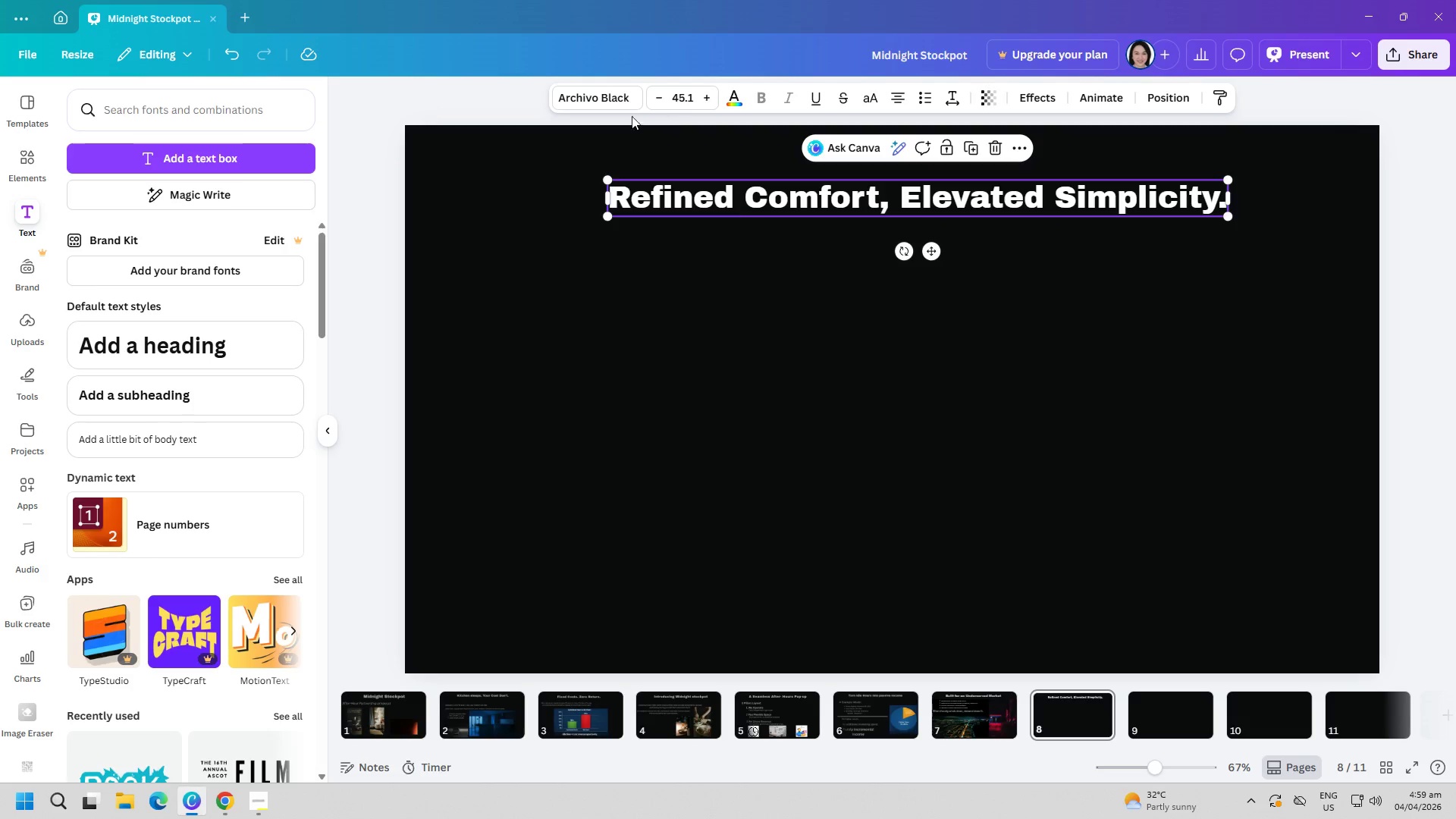 
left_click([613, 99])
 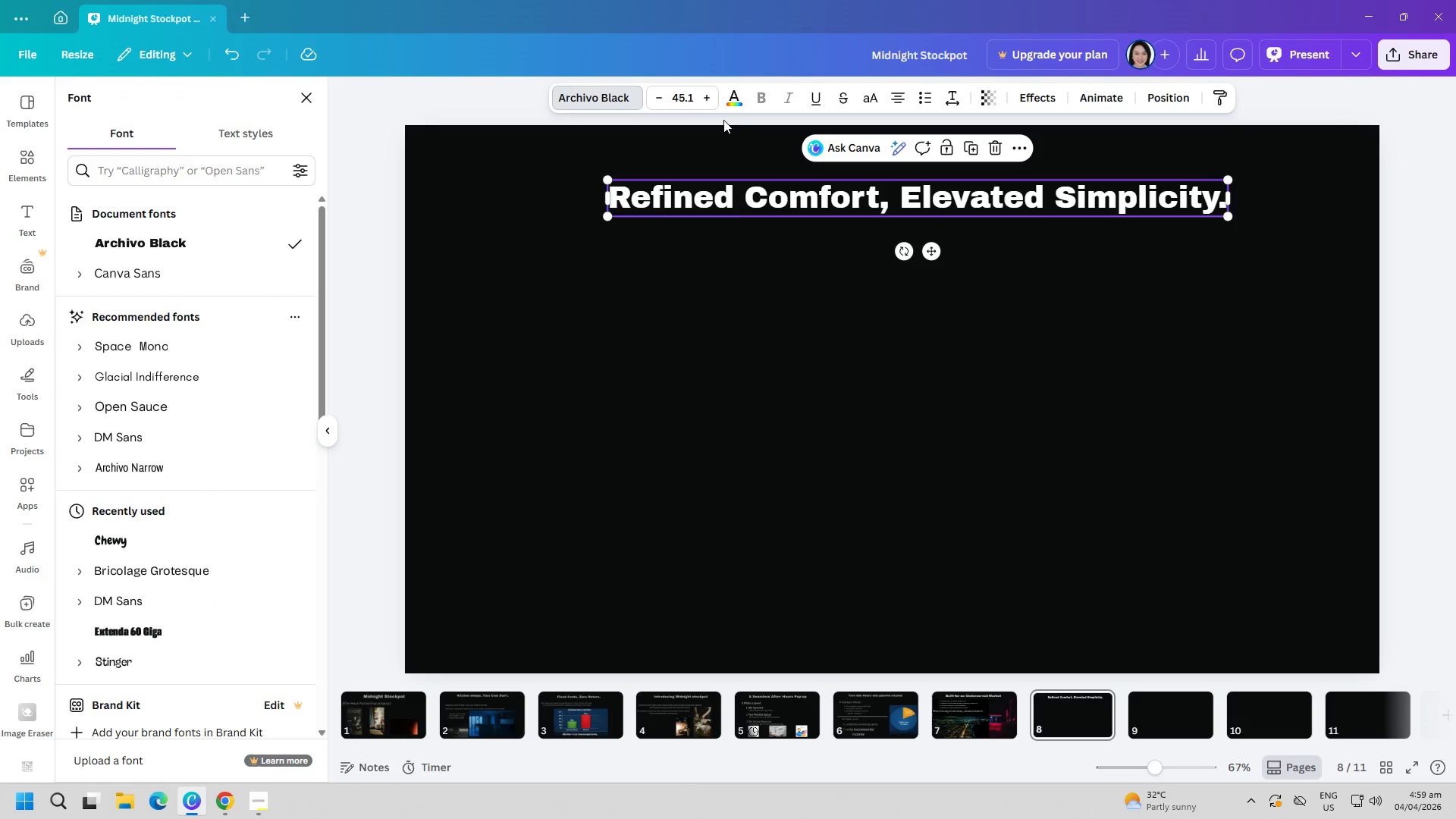 
left_click([733, 98])
 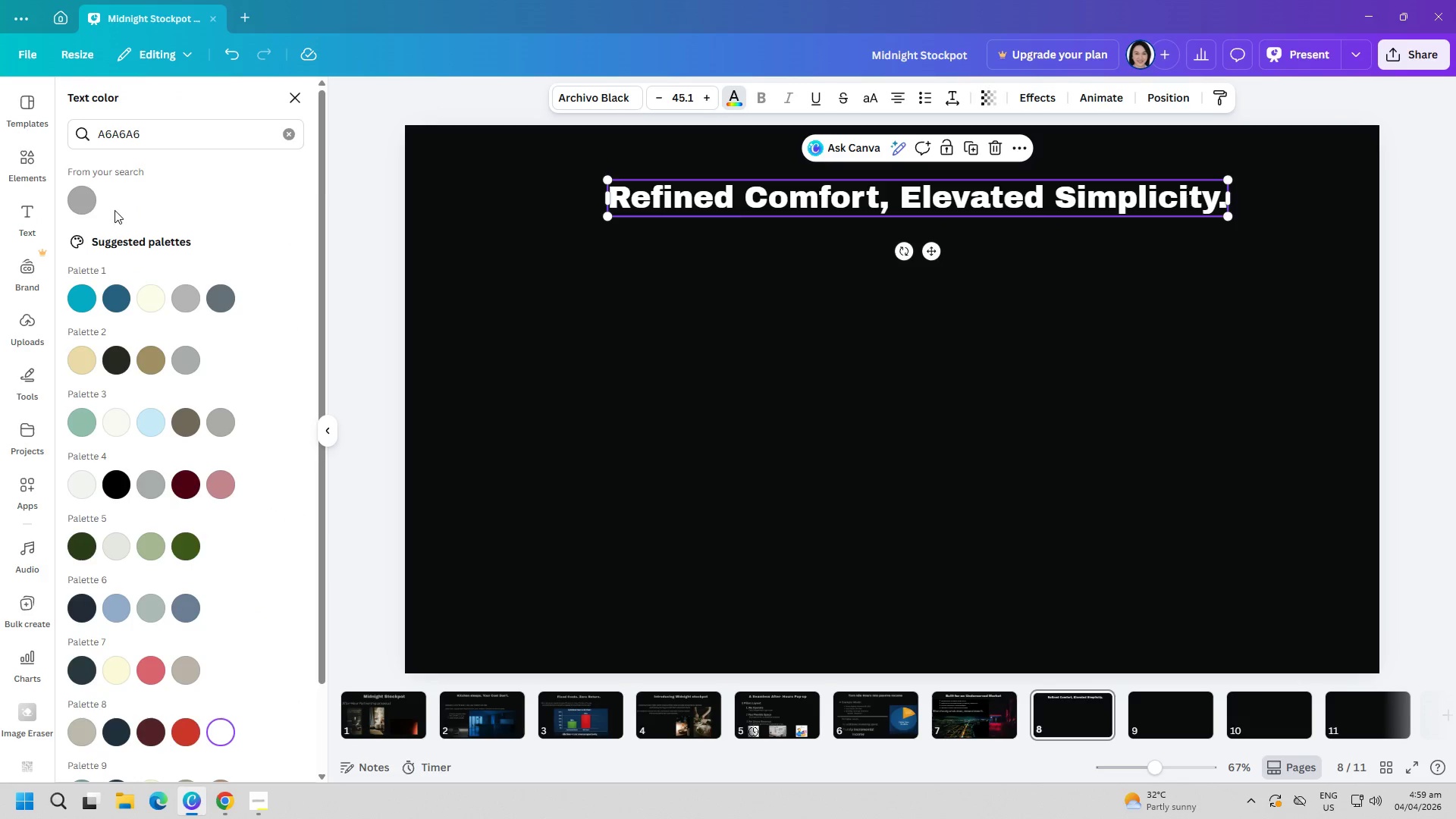 
left_click([101, 207])
 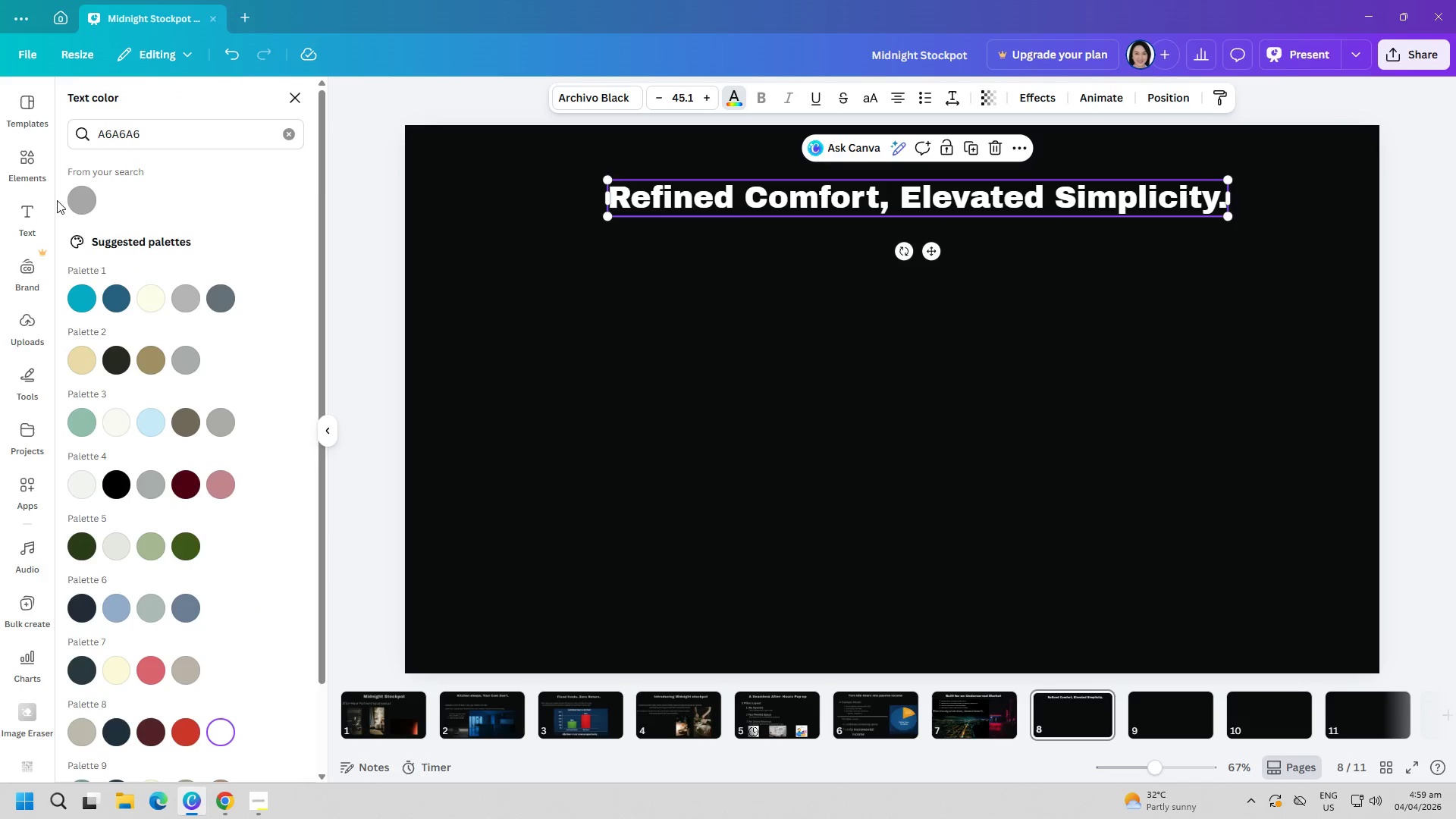 
double_click([70, 195])
 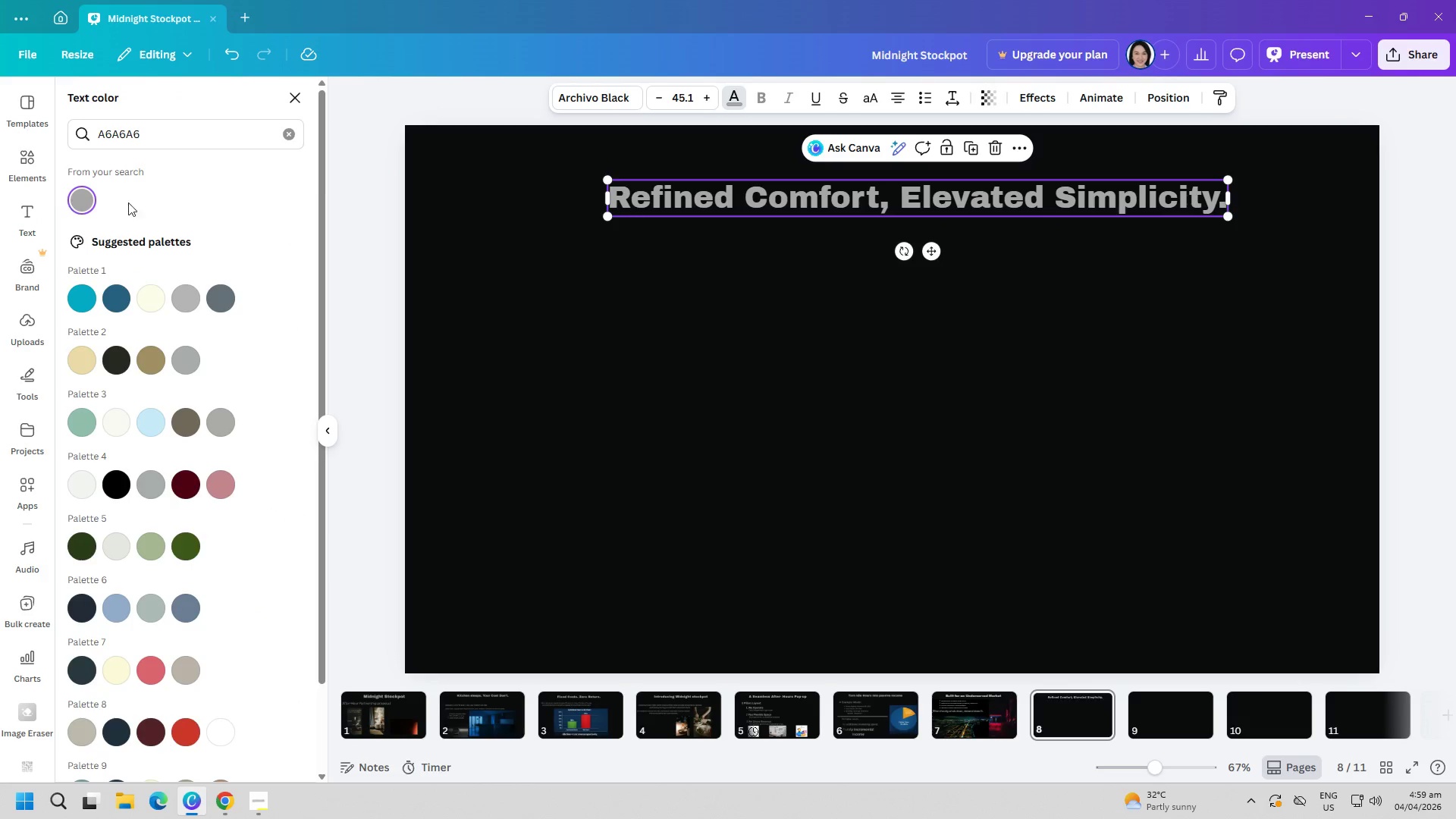 
left_click([747, 310])
 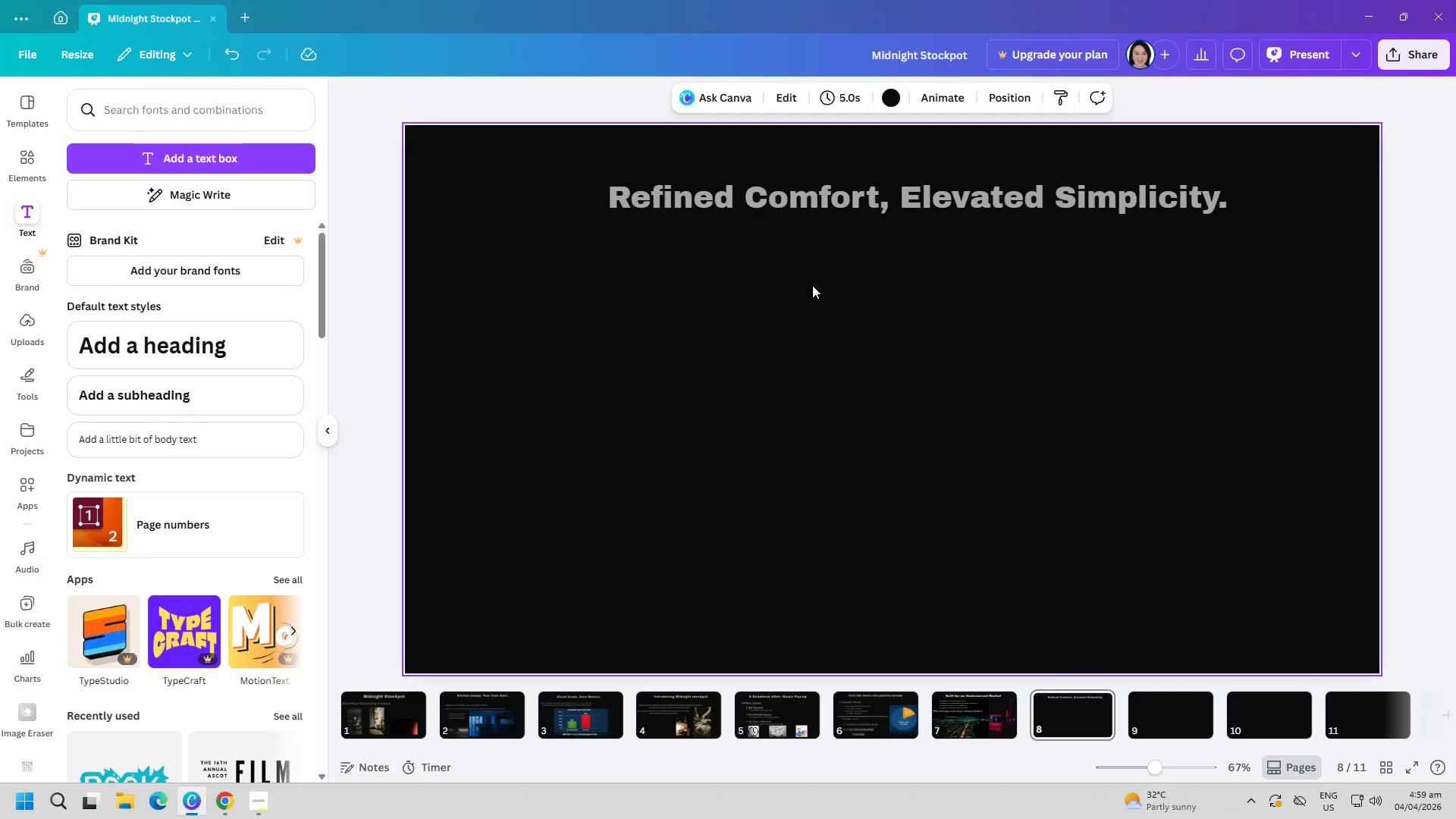 
wait(6.84)
 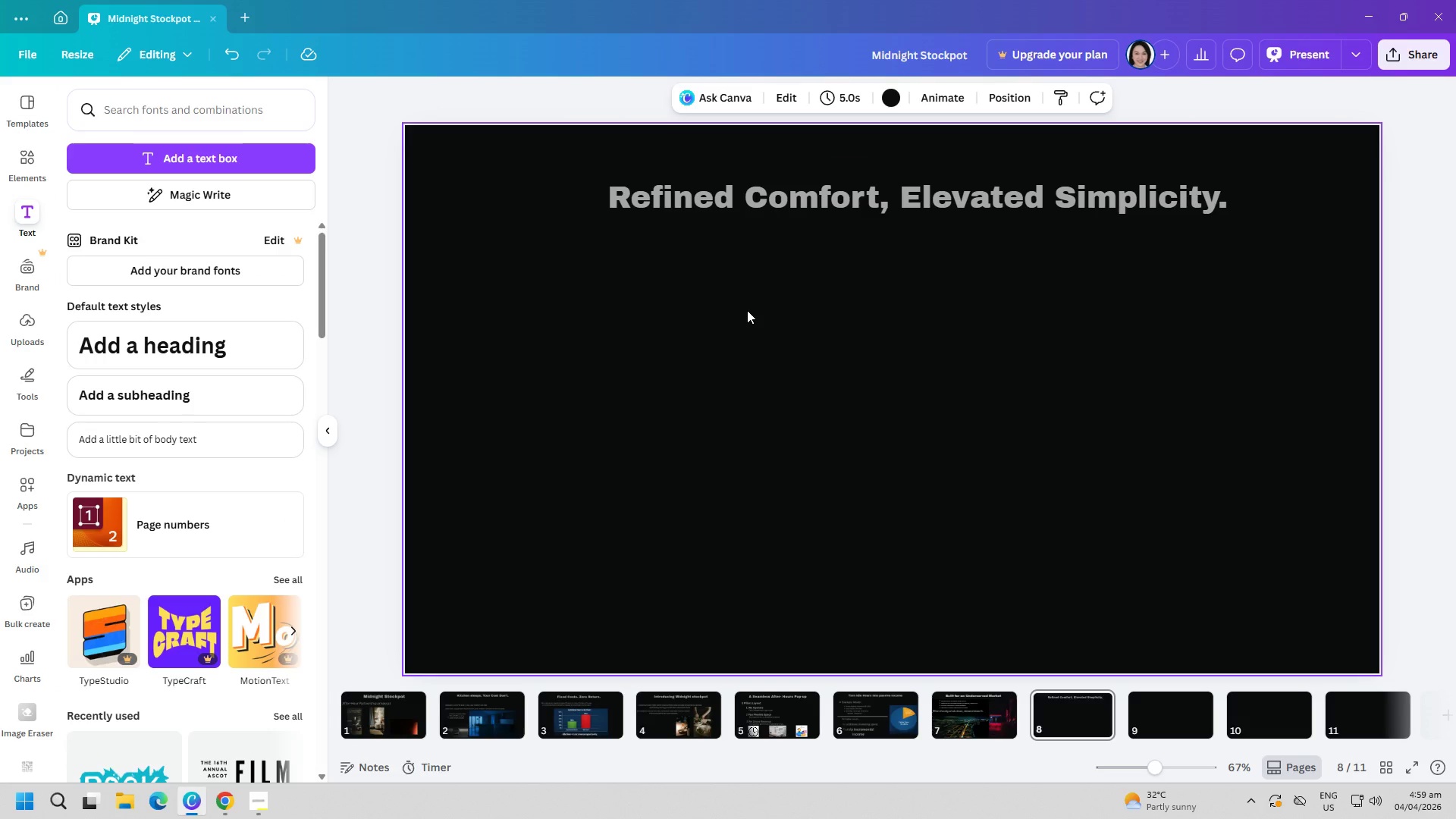 
left_click_drag(start_coordinate=[848, 203], to_coordinate=[835, 198])
 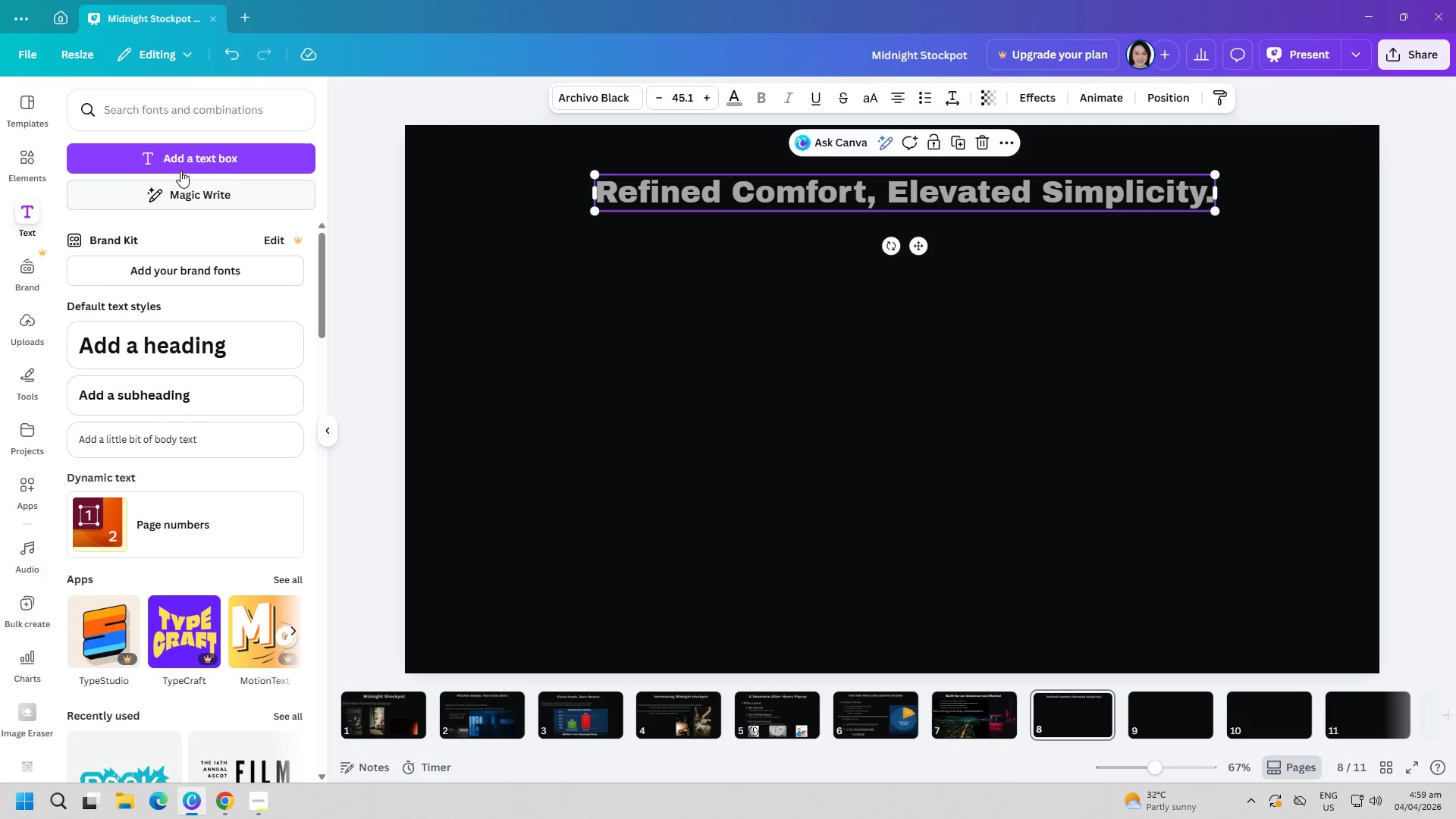 
left_click([180, 166])
 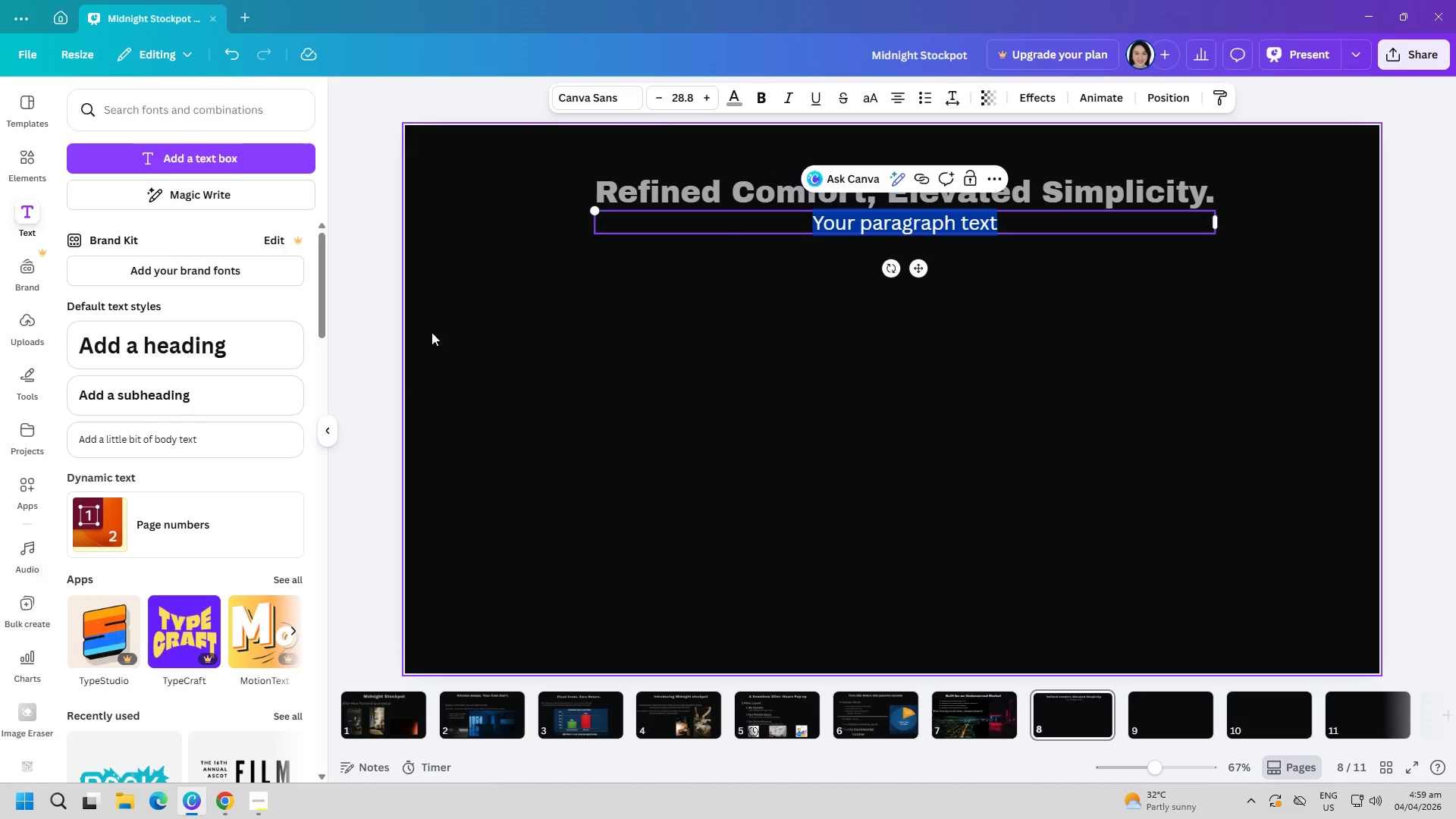 
type(Menu Item)
 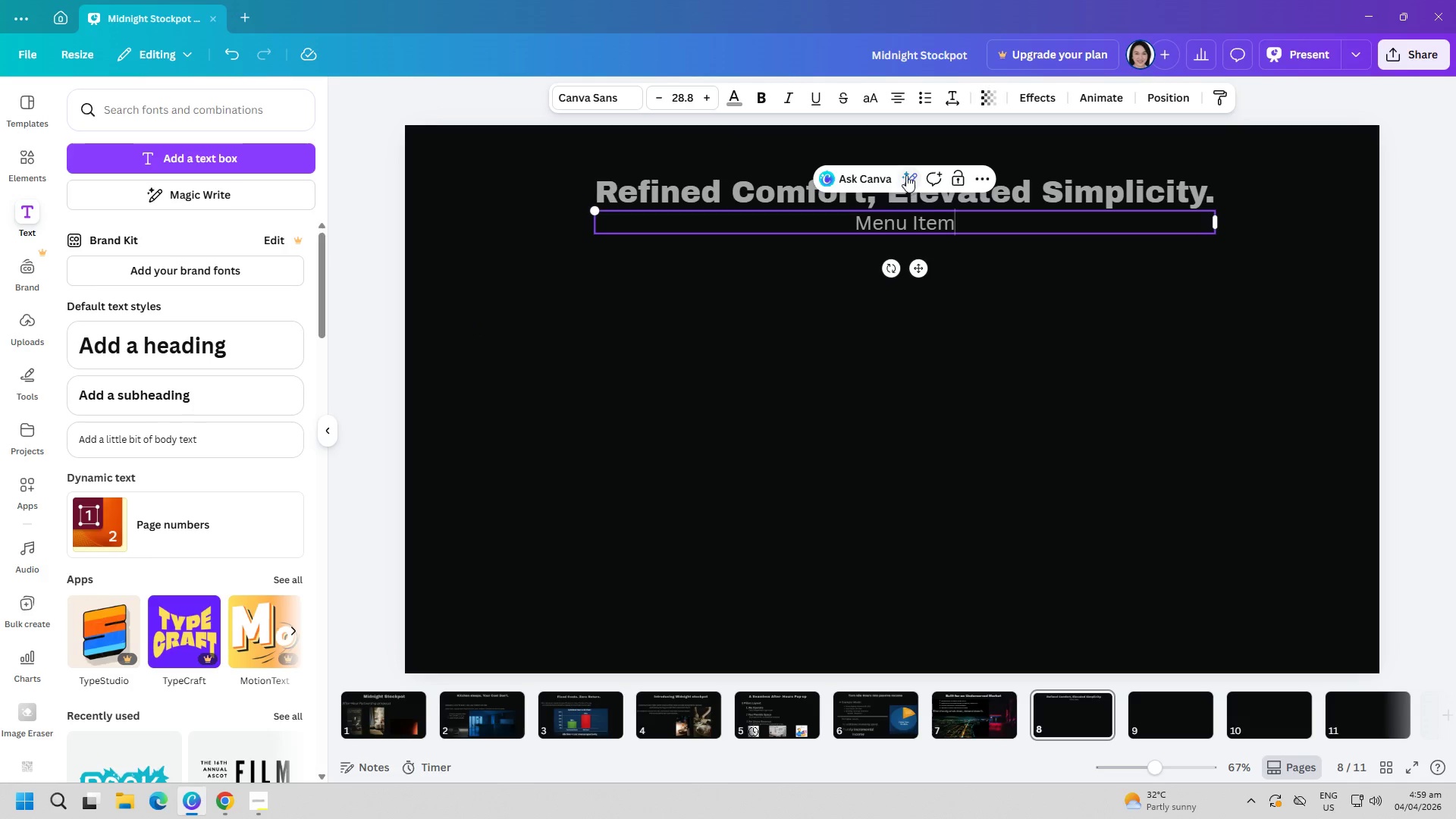 
key(S)
 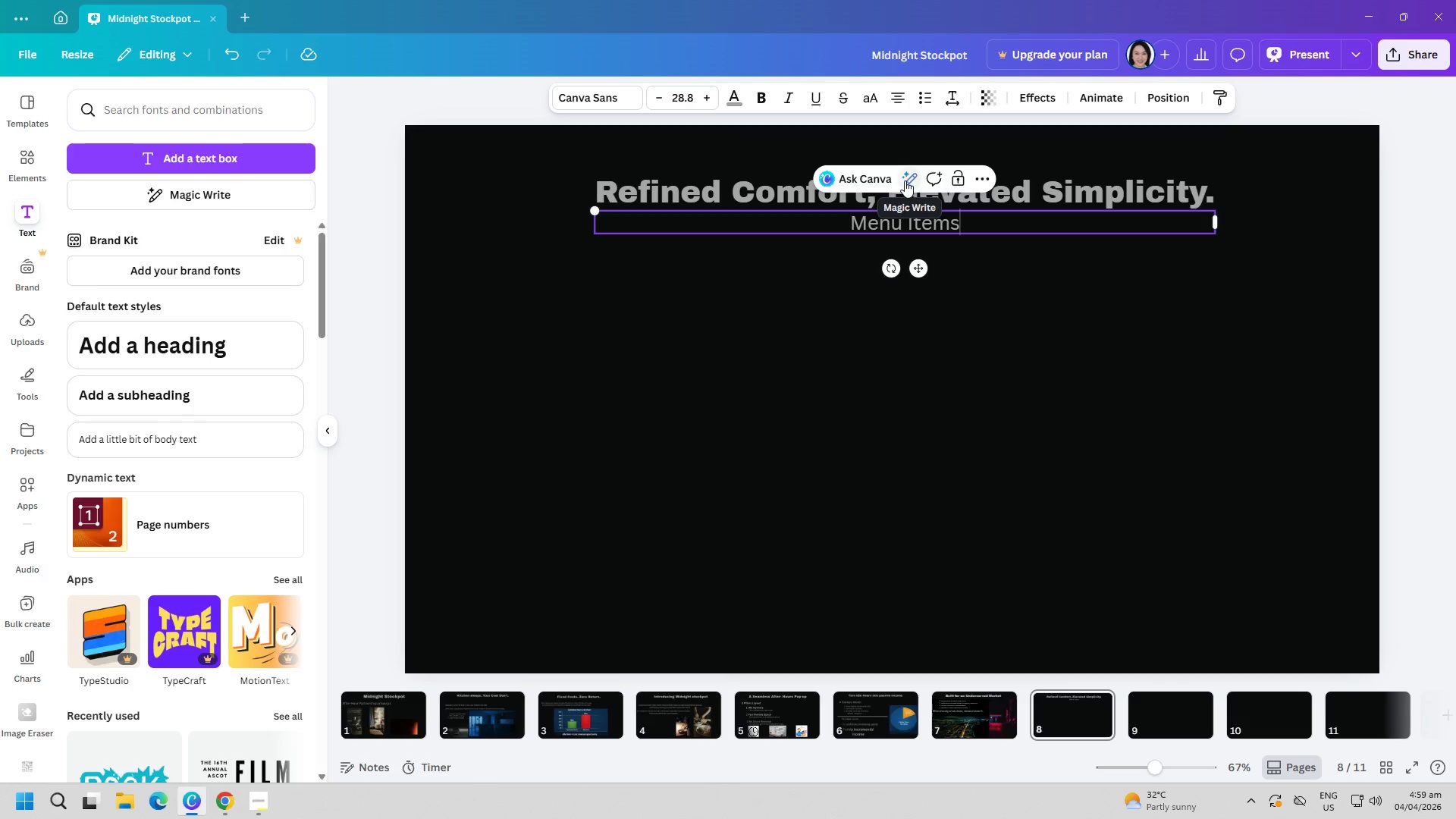 
key(Shift+ShiftRight)
 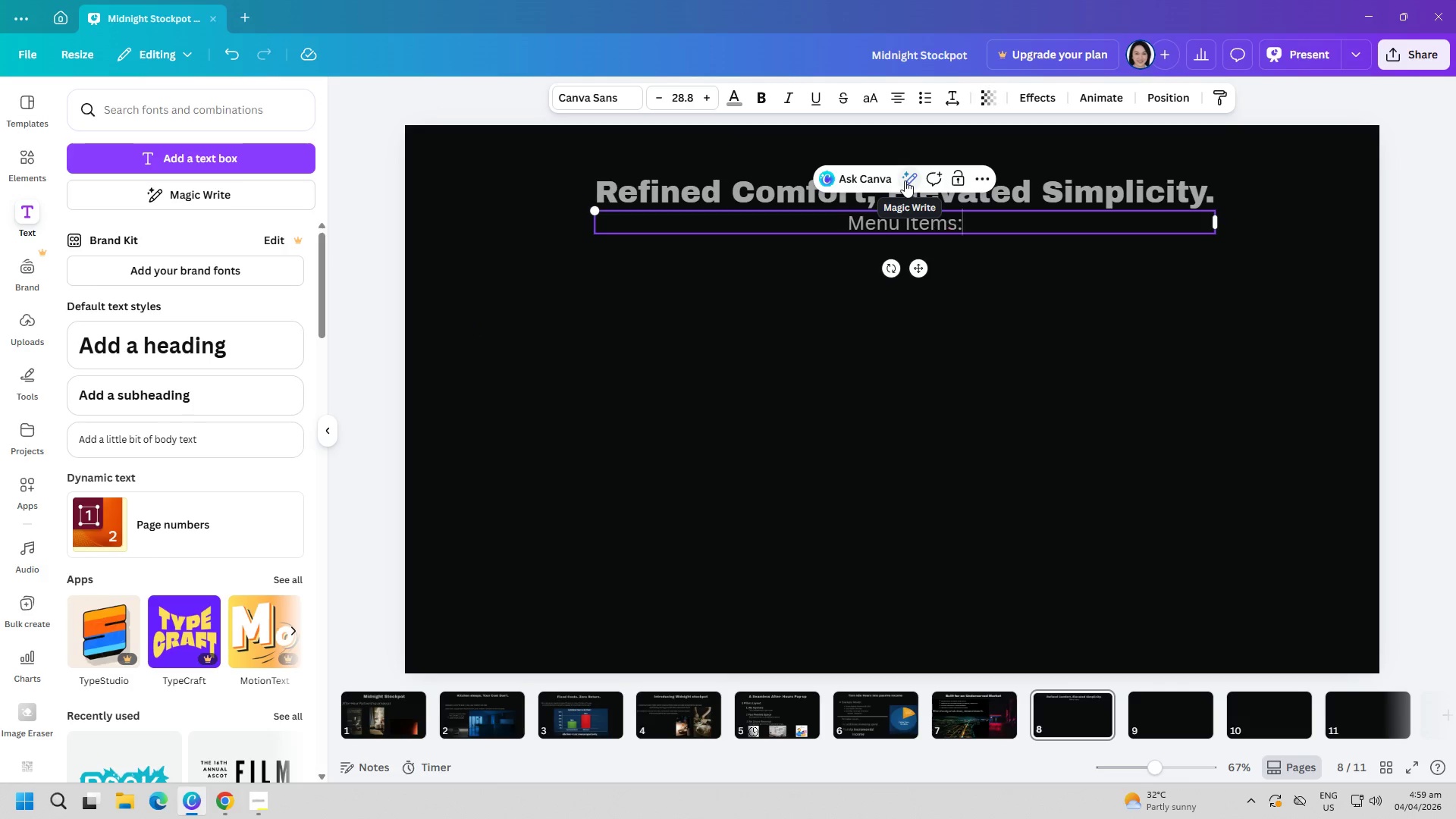 
key(Shift+Semicolon)
 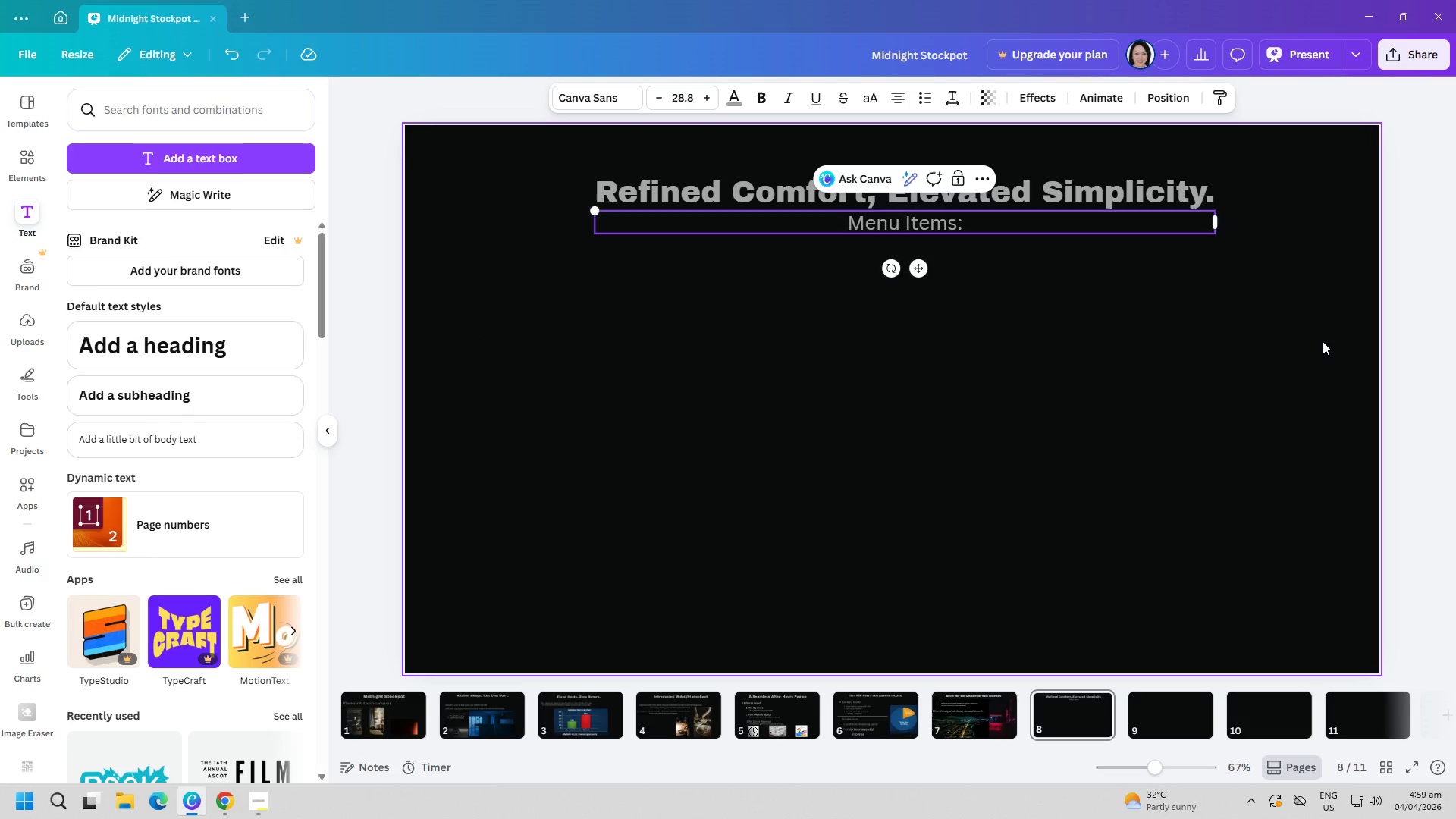 
left_click_drag(start_coordinate=[1134, 387], to_coordinate=[1128, 389])
 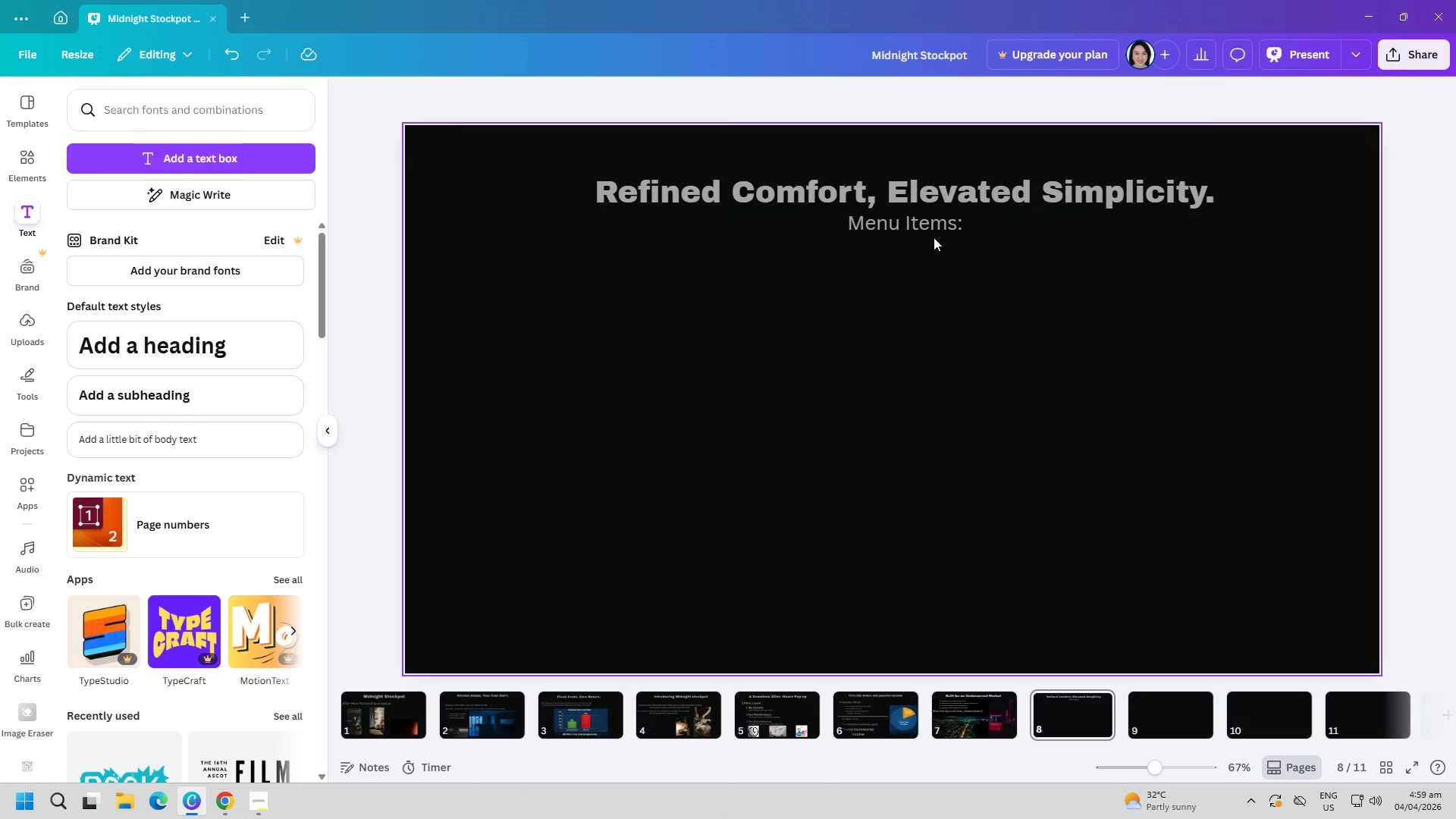 
left_click_drag(start_coordinate=[934, 232], to_coordinate=[645, 290])
 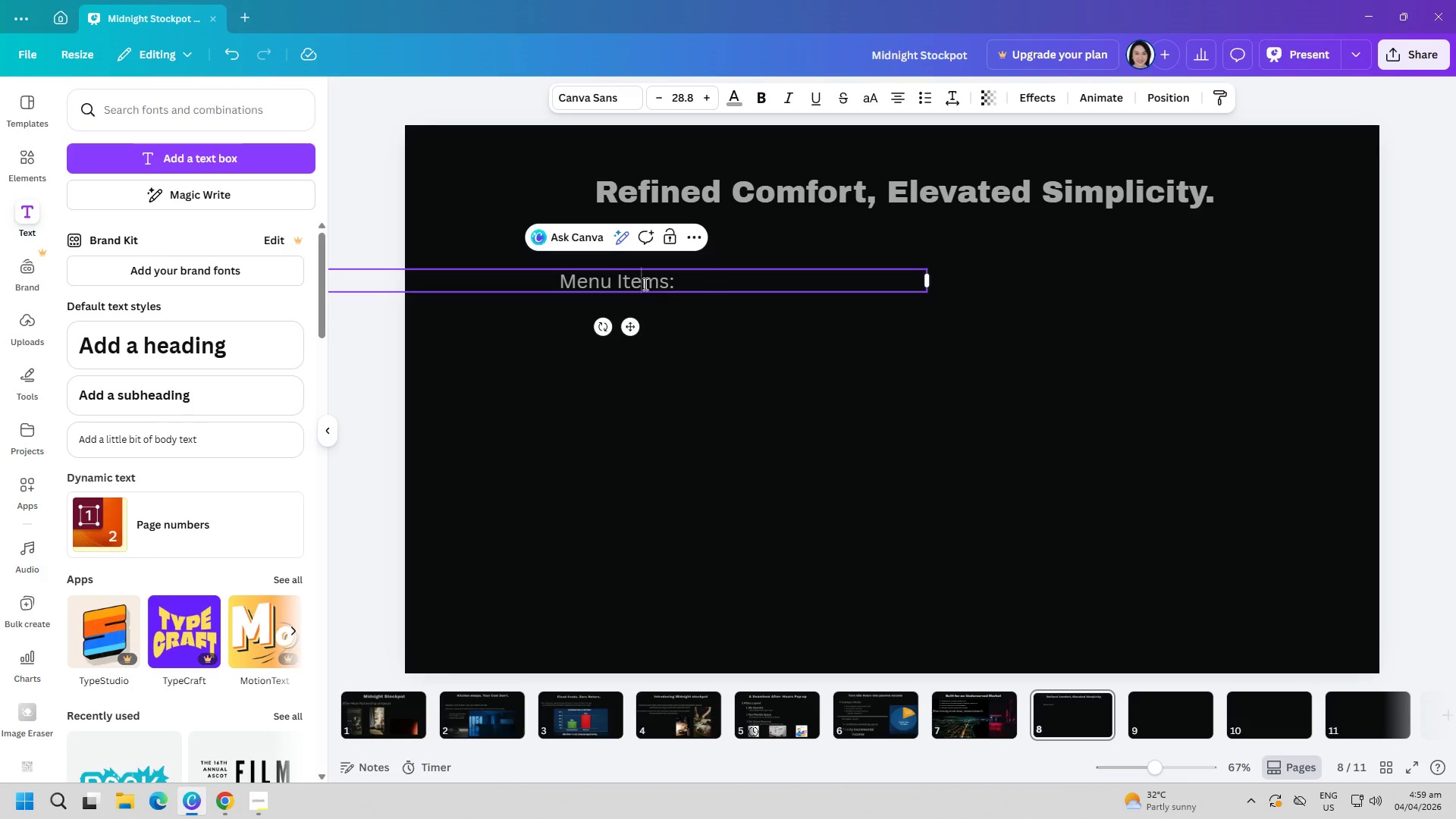 
double_click([644, 284])
 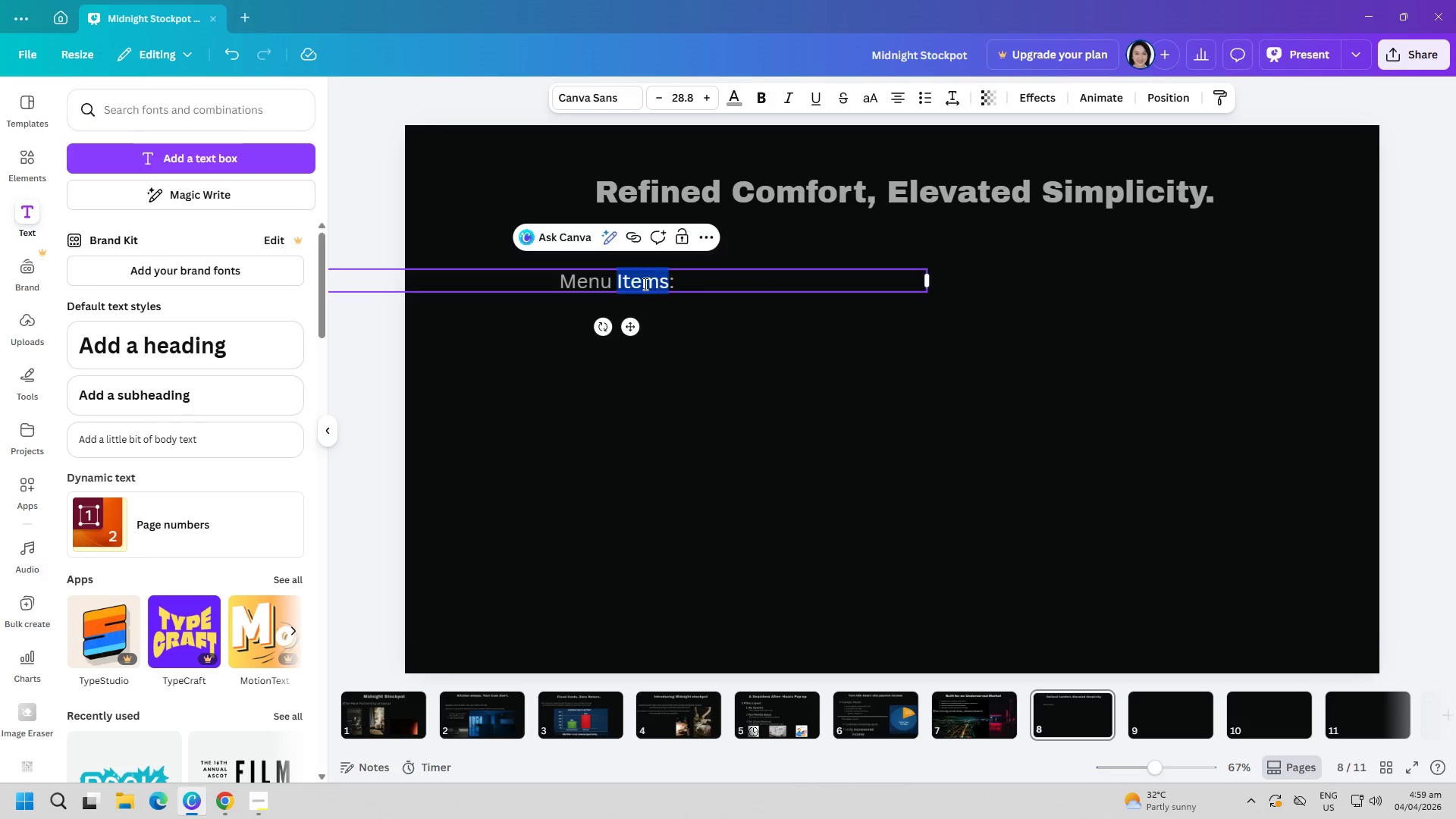 
triple_click([644, 284])
 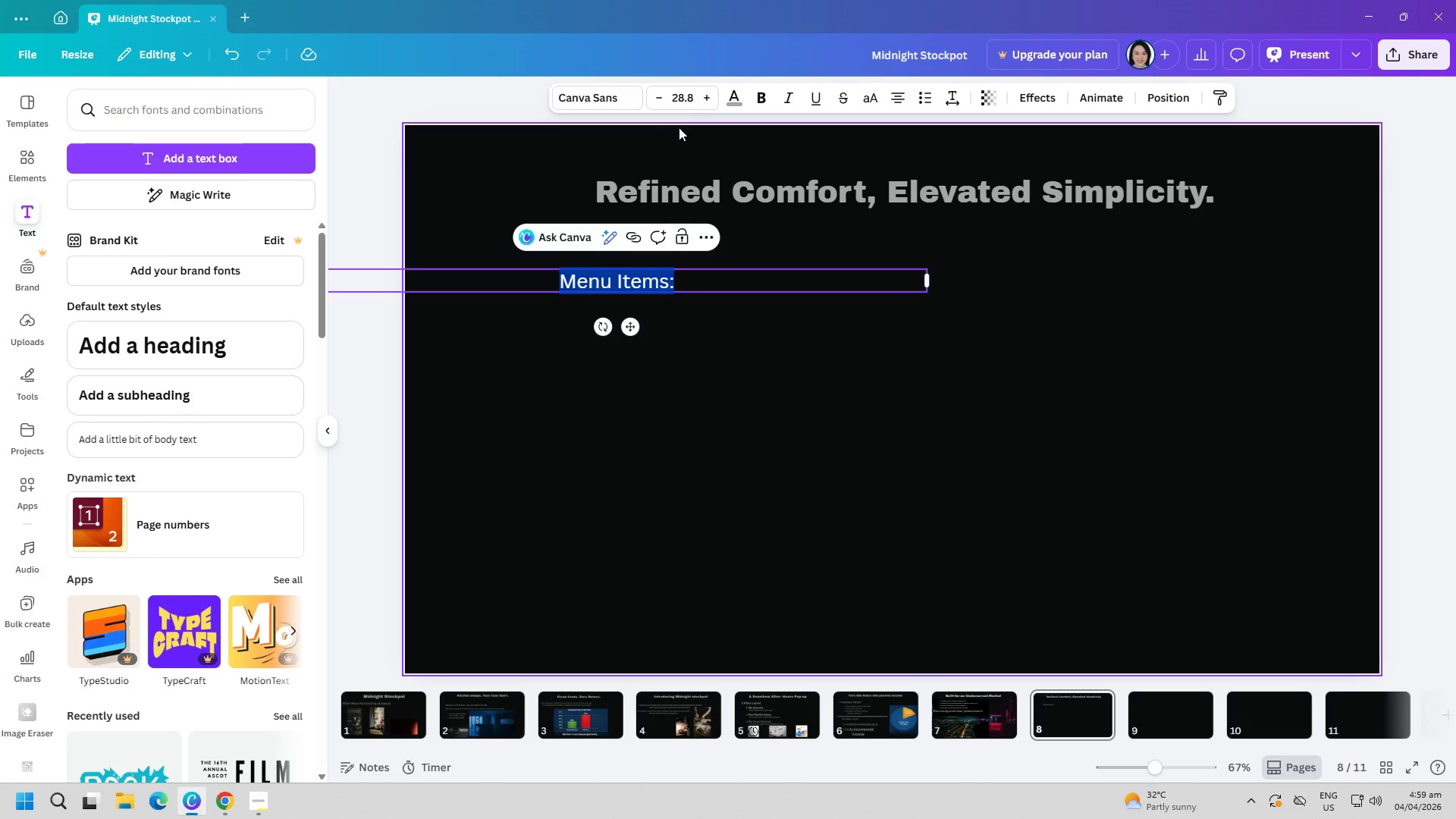 
left_click([758, 99])
 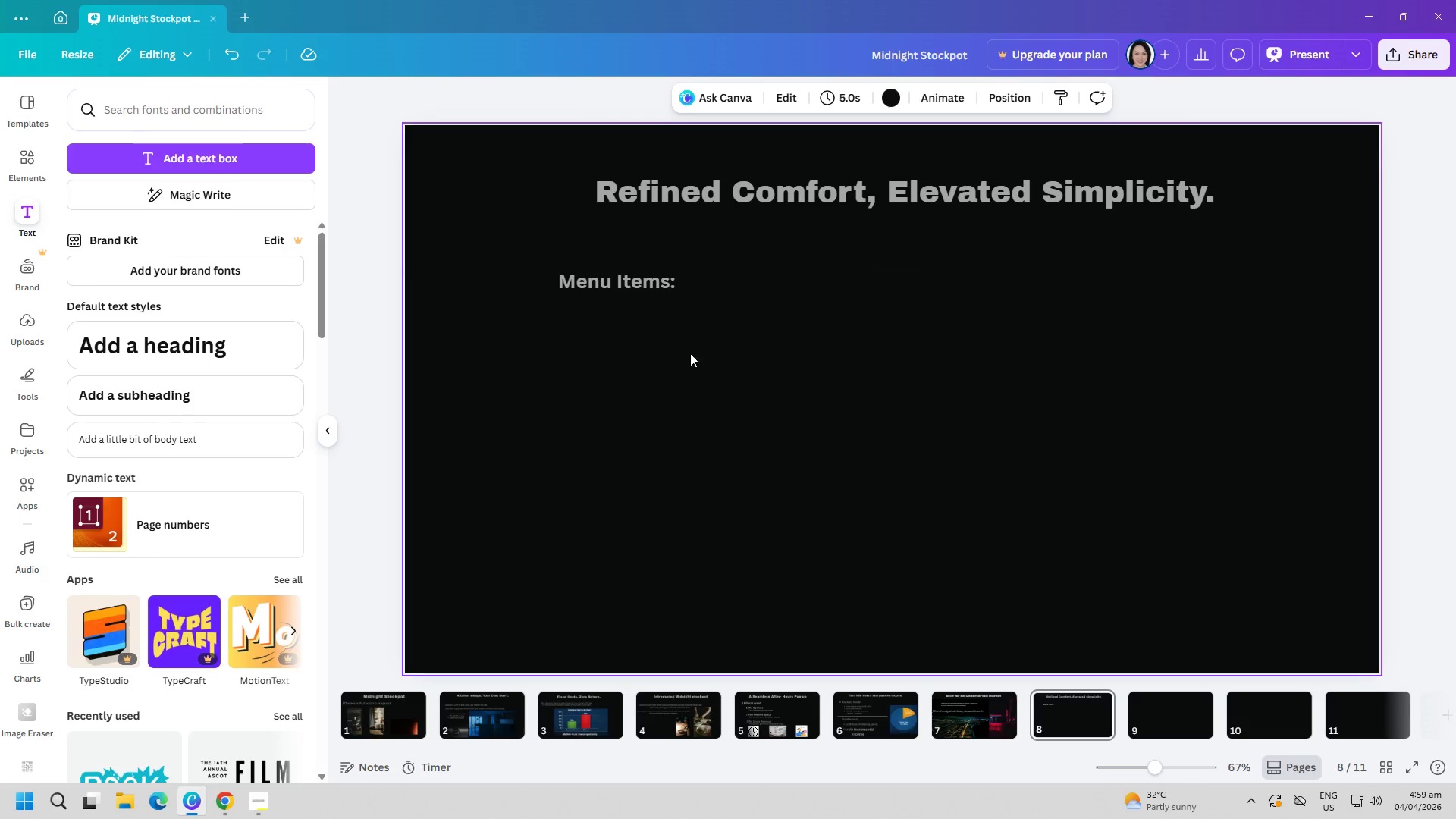 
left_click([649, 282])
 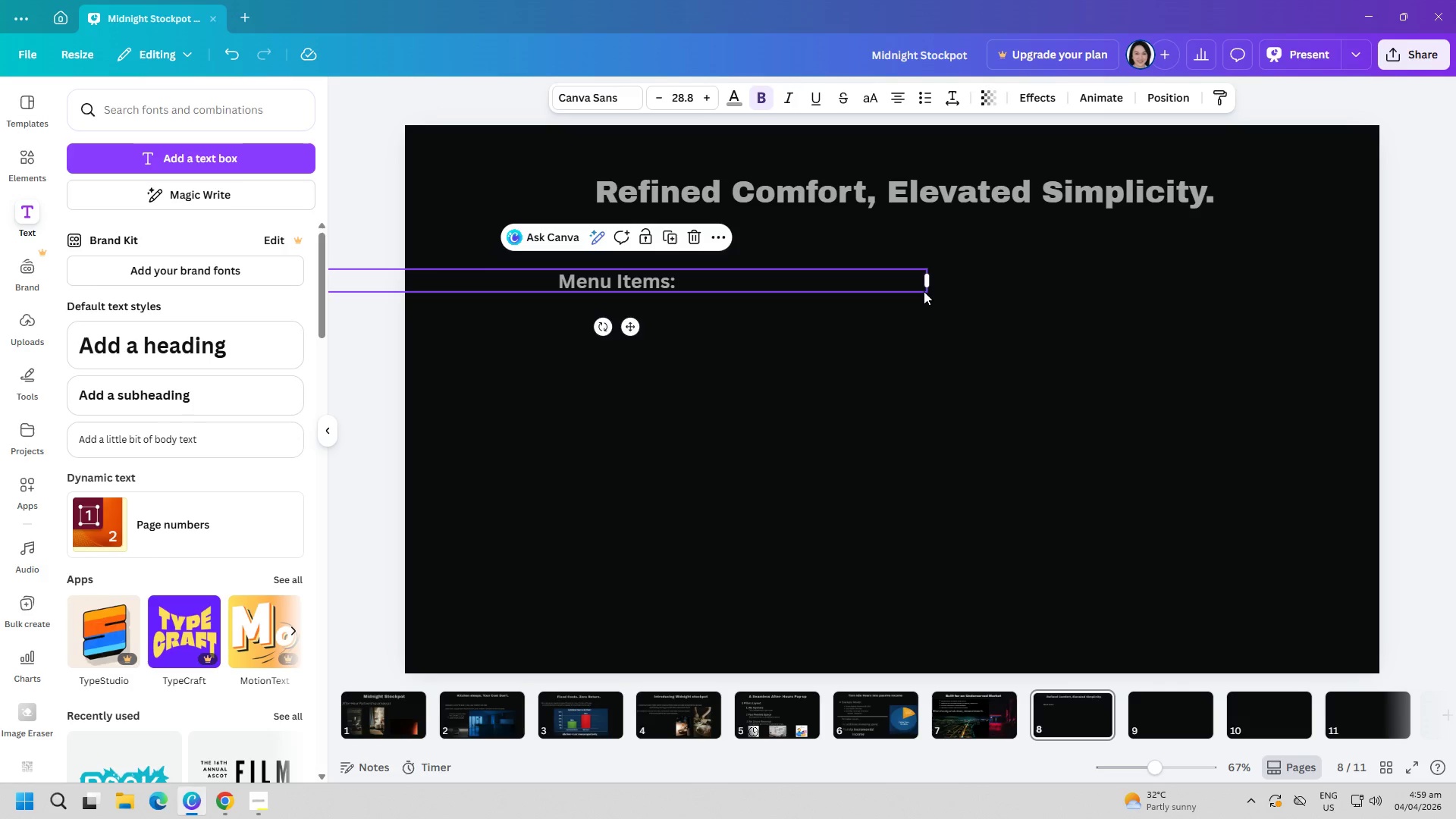 
left_click_drag(start_coordinate=[927, 295], to_coordinate=[1054, 339])
 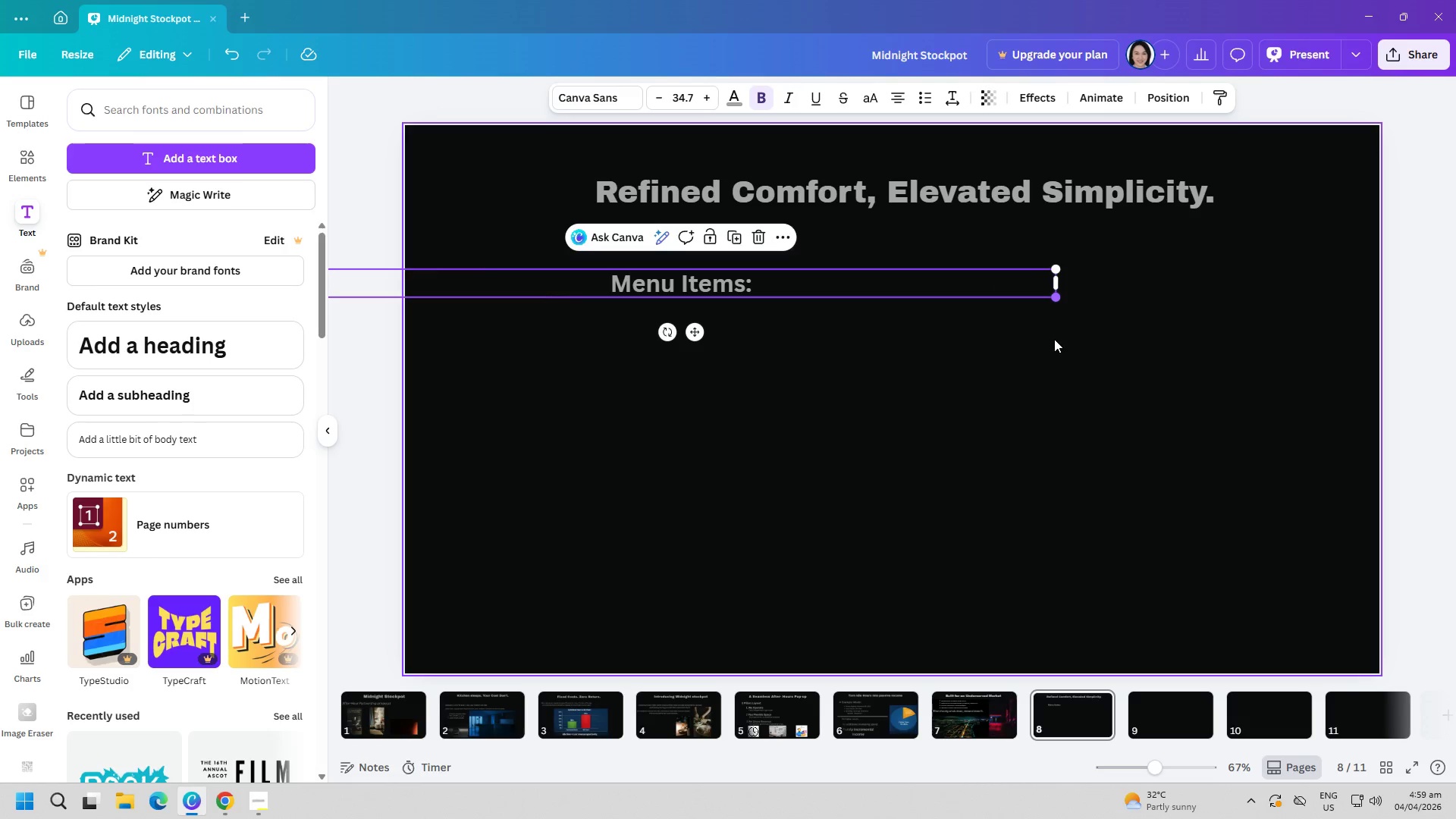 
left_click([1054, 339])
 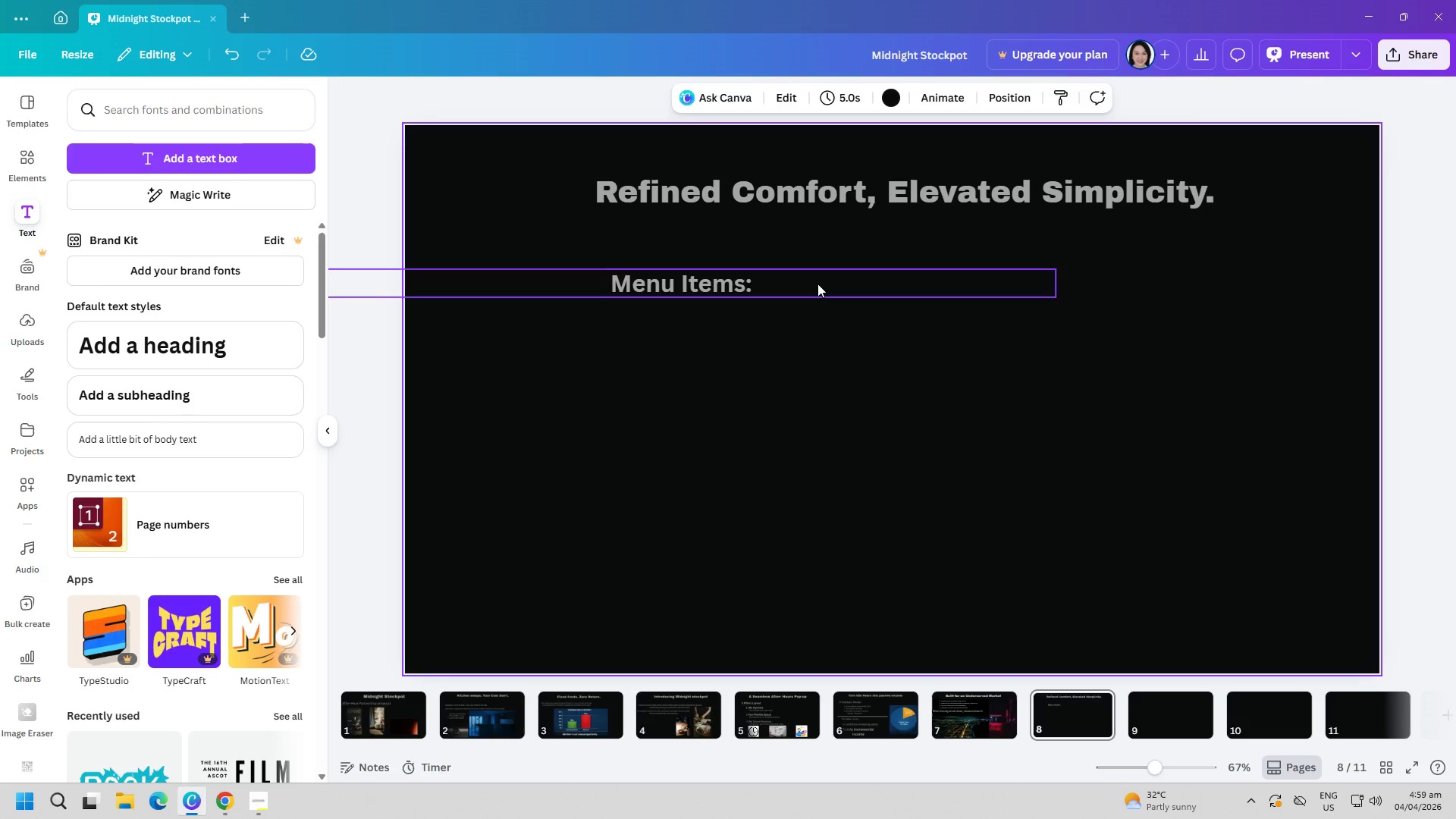 
left_click_drag(start_coordinate=[817, 284], to_coordinate=[726, 285])
 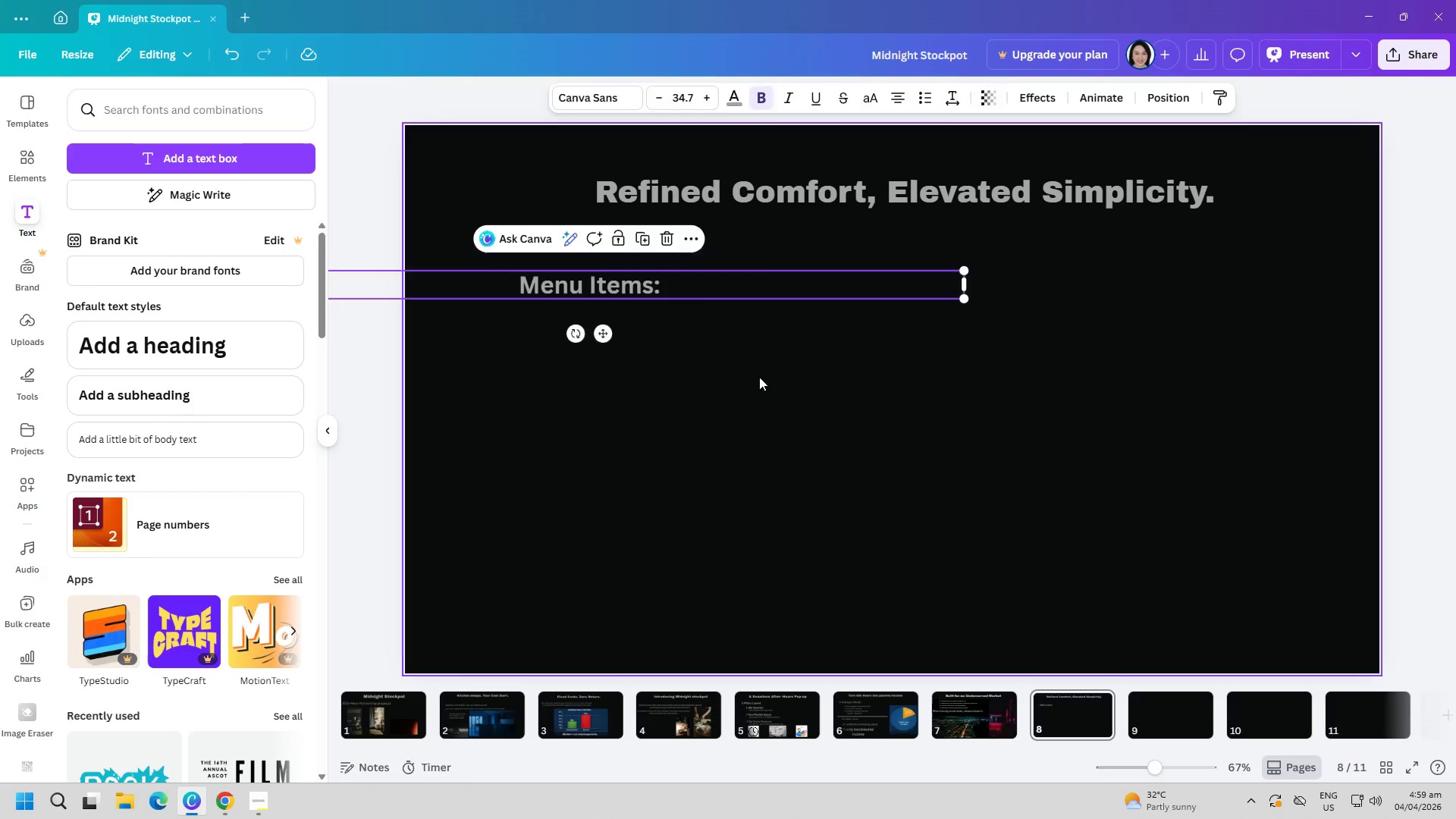 
left_click([759, 377])
 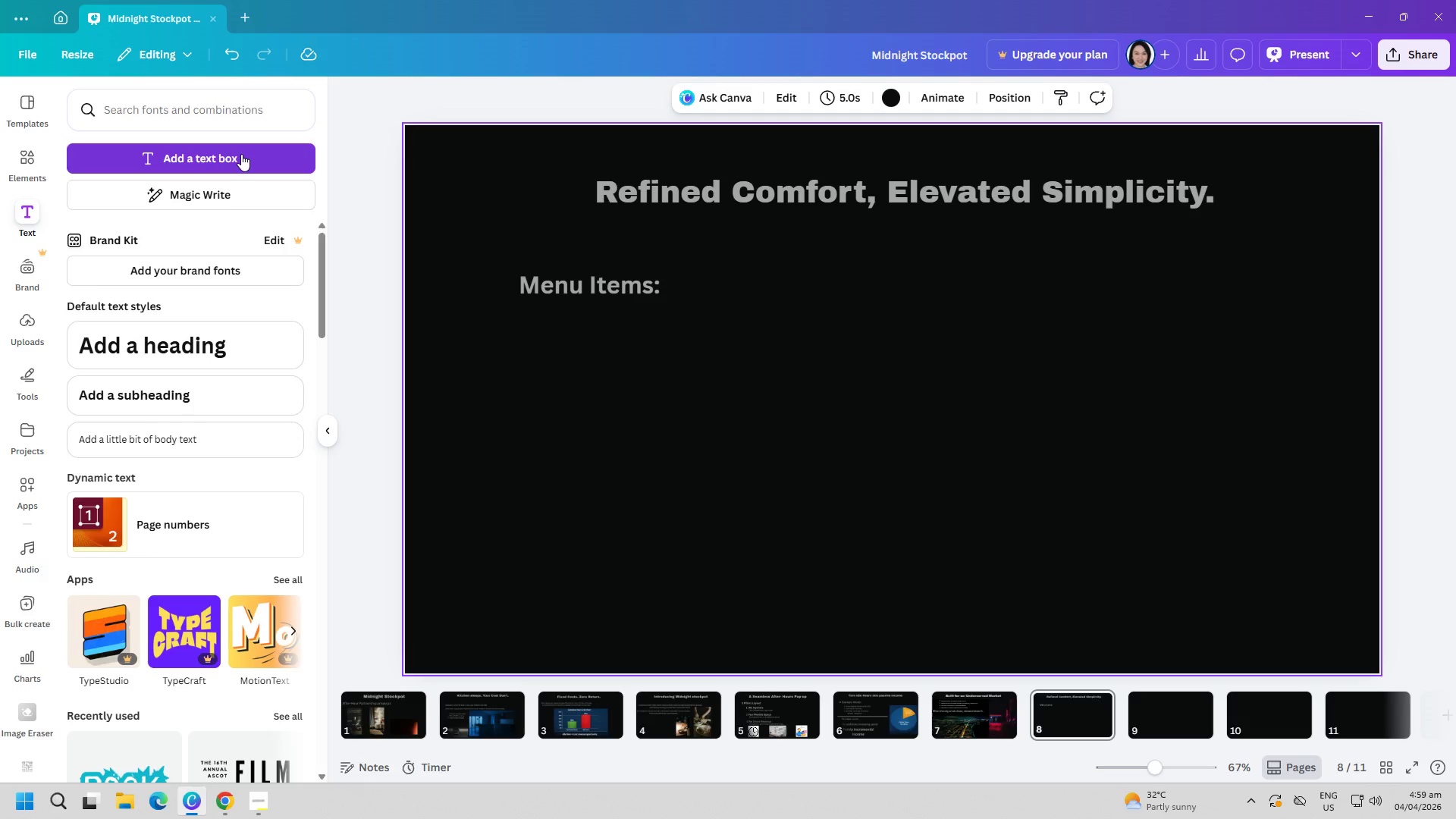 
left_click([241, 154])
 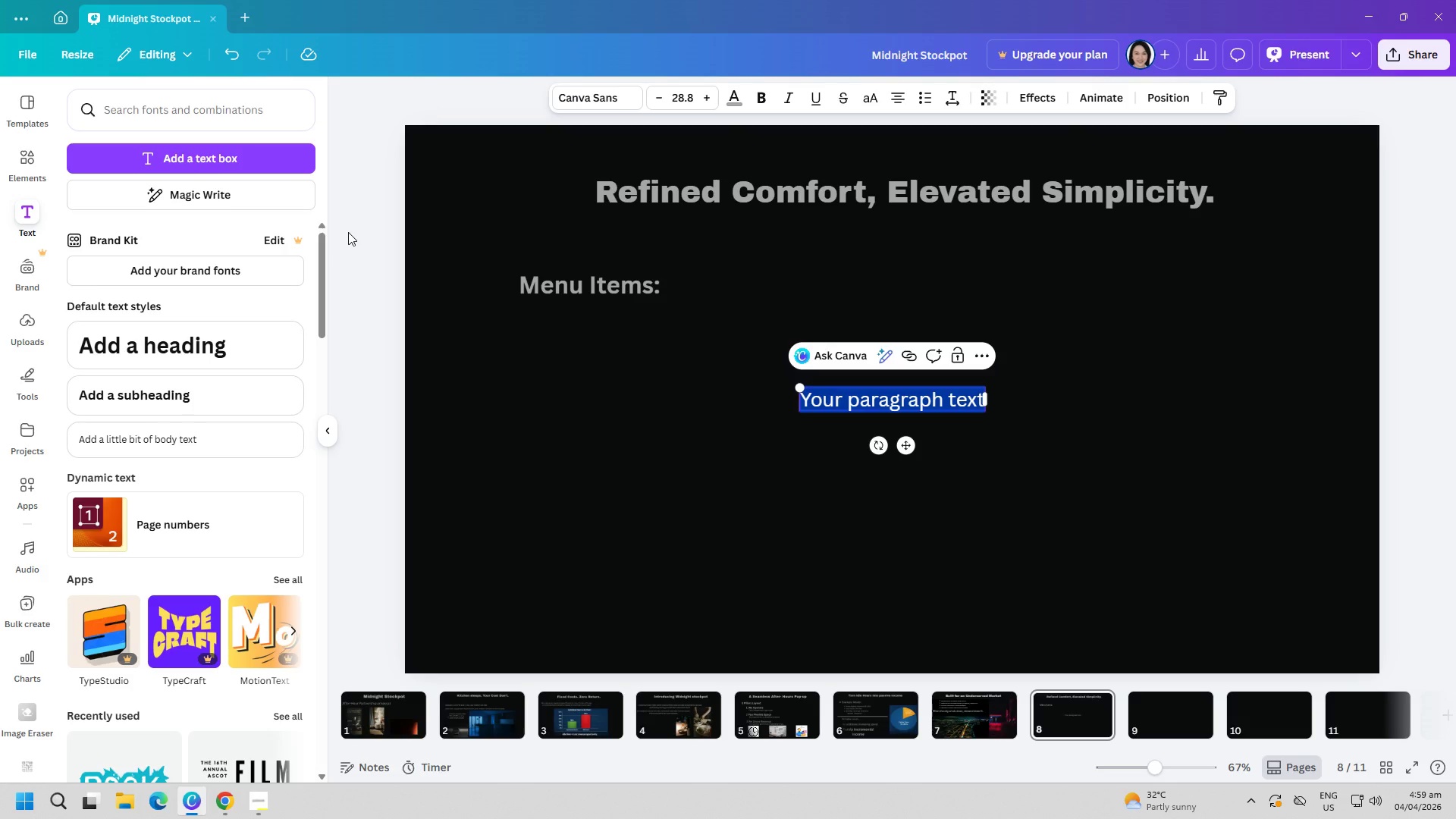 
type(black)
key(Backspace)
key(Backspace)
key(Backspace)
key(Backspace)
key(Backspace)
type(Black Garlic Tonkotsu Ramen)
 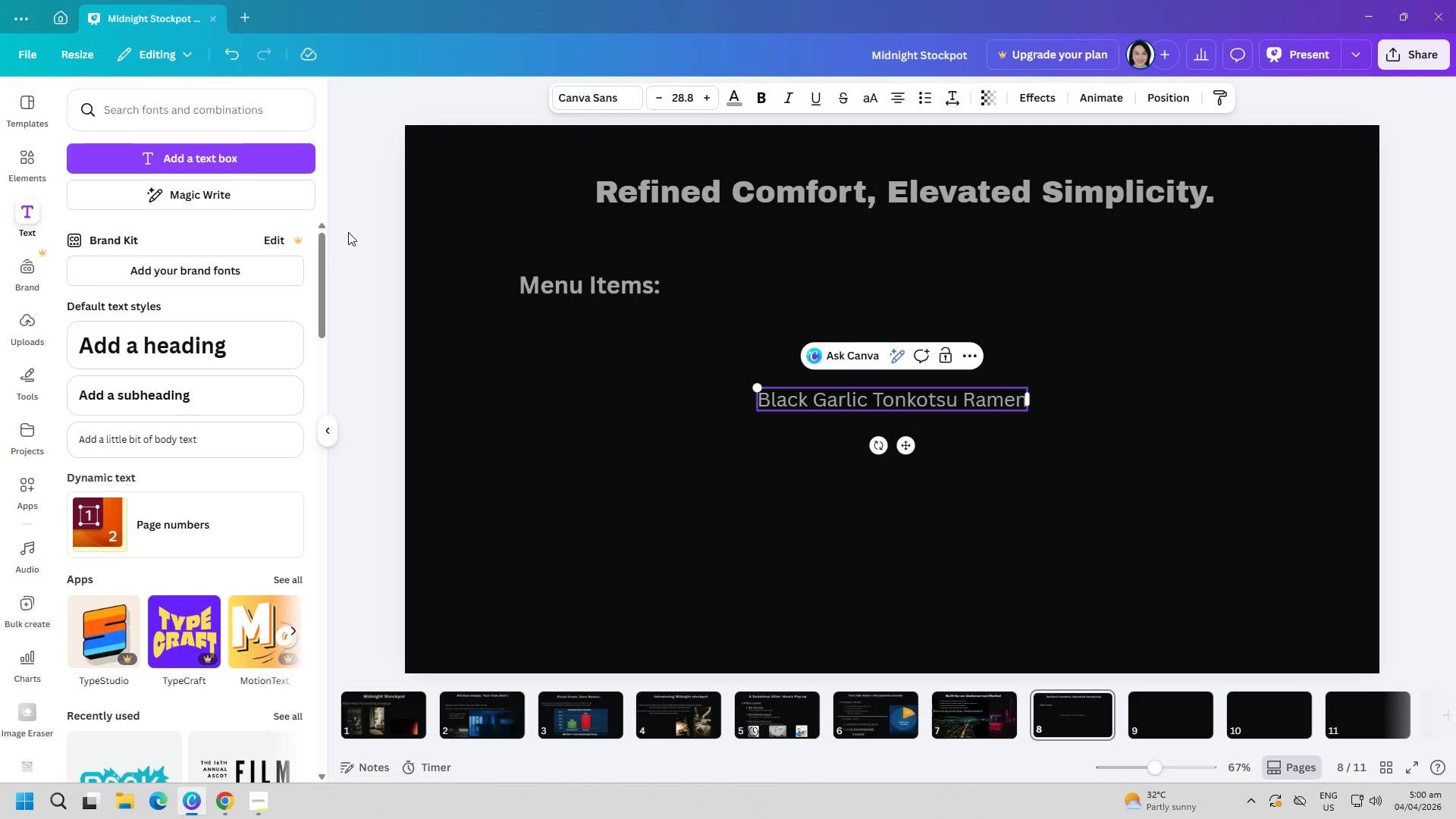 
key(Enter)
 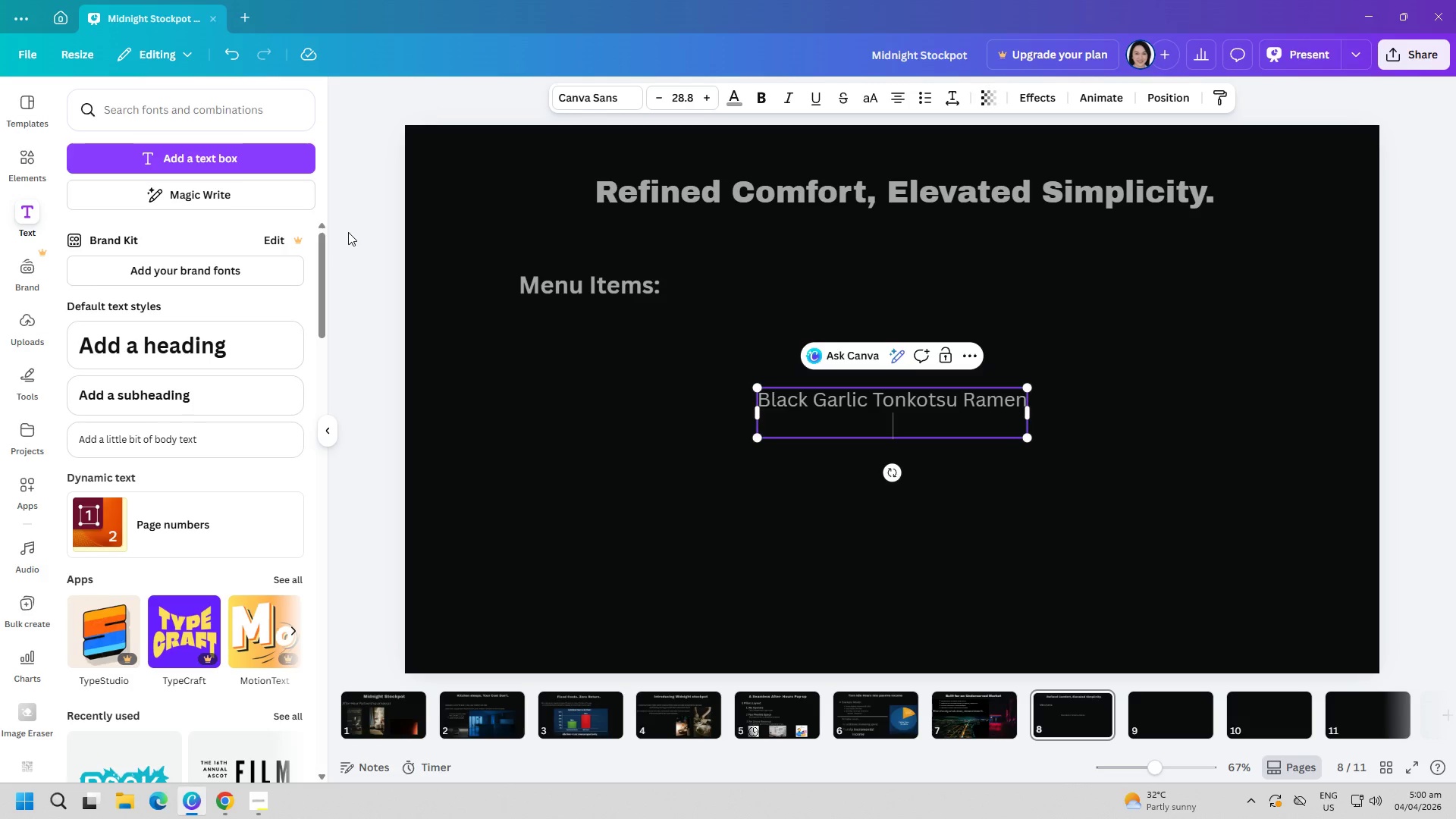 
type(Midnight SH)
key(Backspace)
type(hoyu Bowl)
 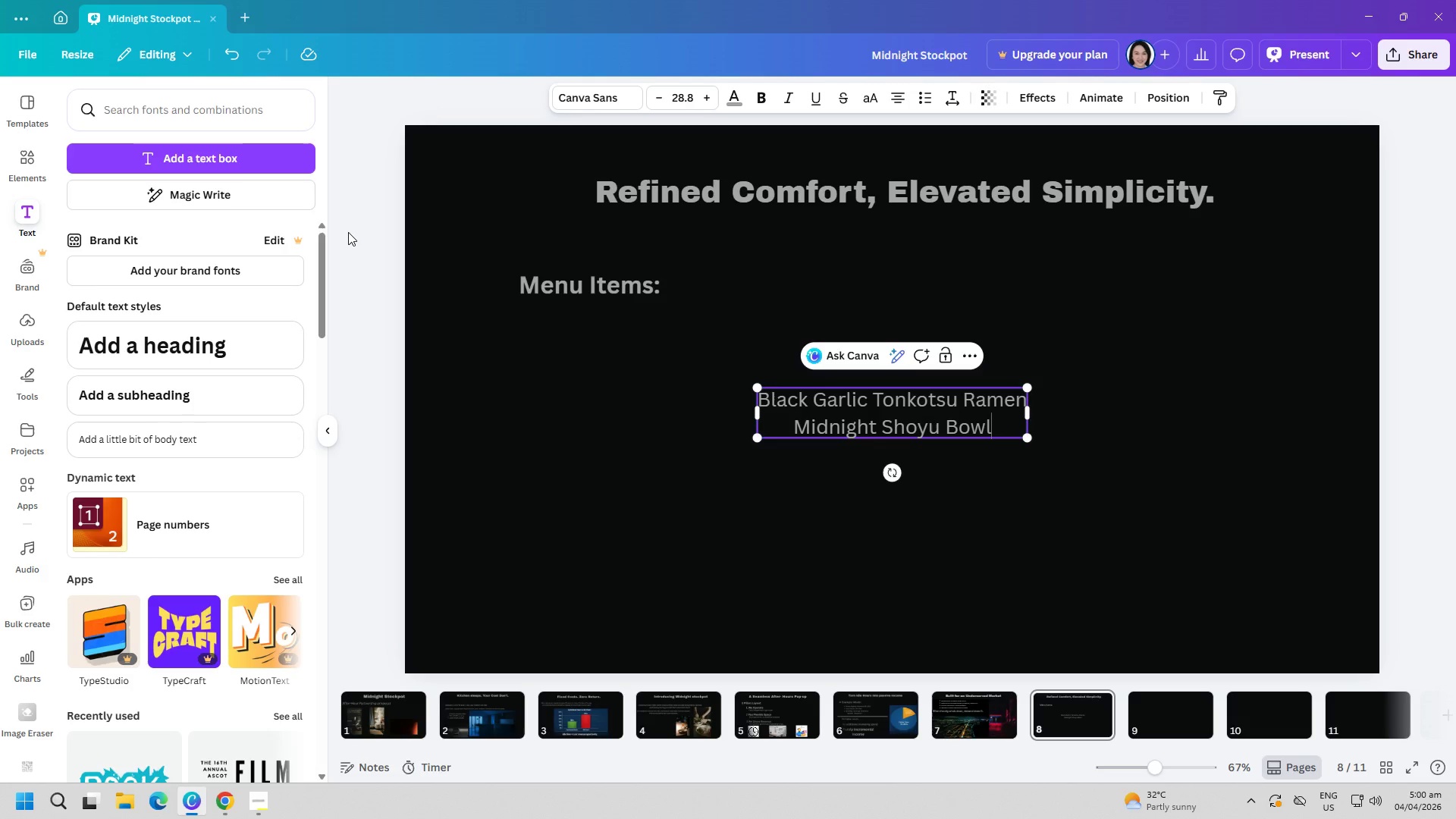 
key(Enter)
 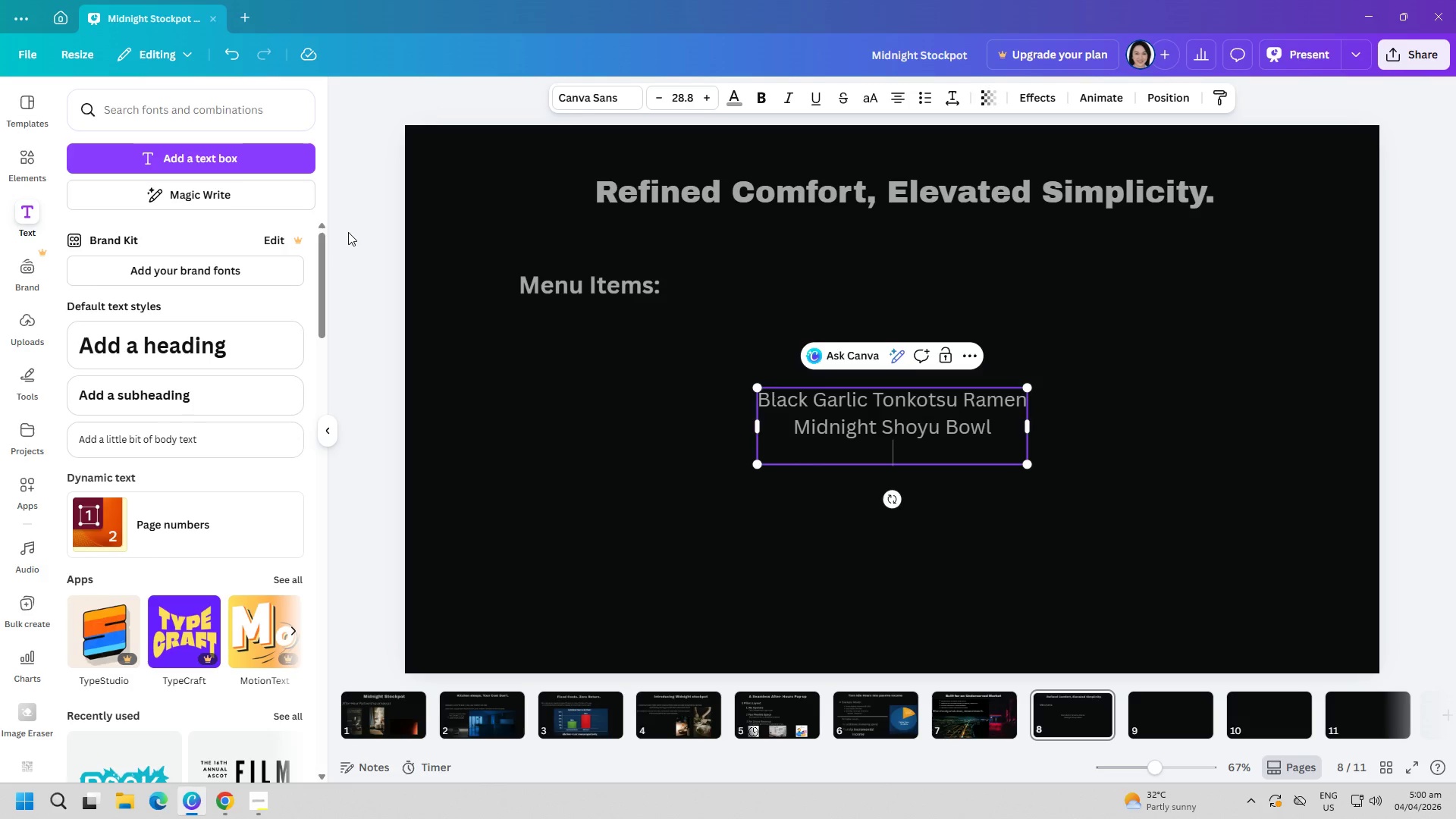 
type(Crispy Gyoza)
 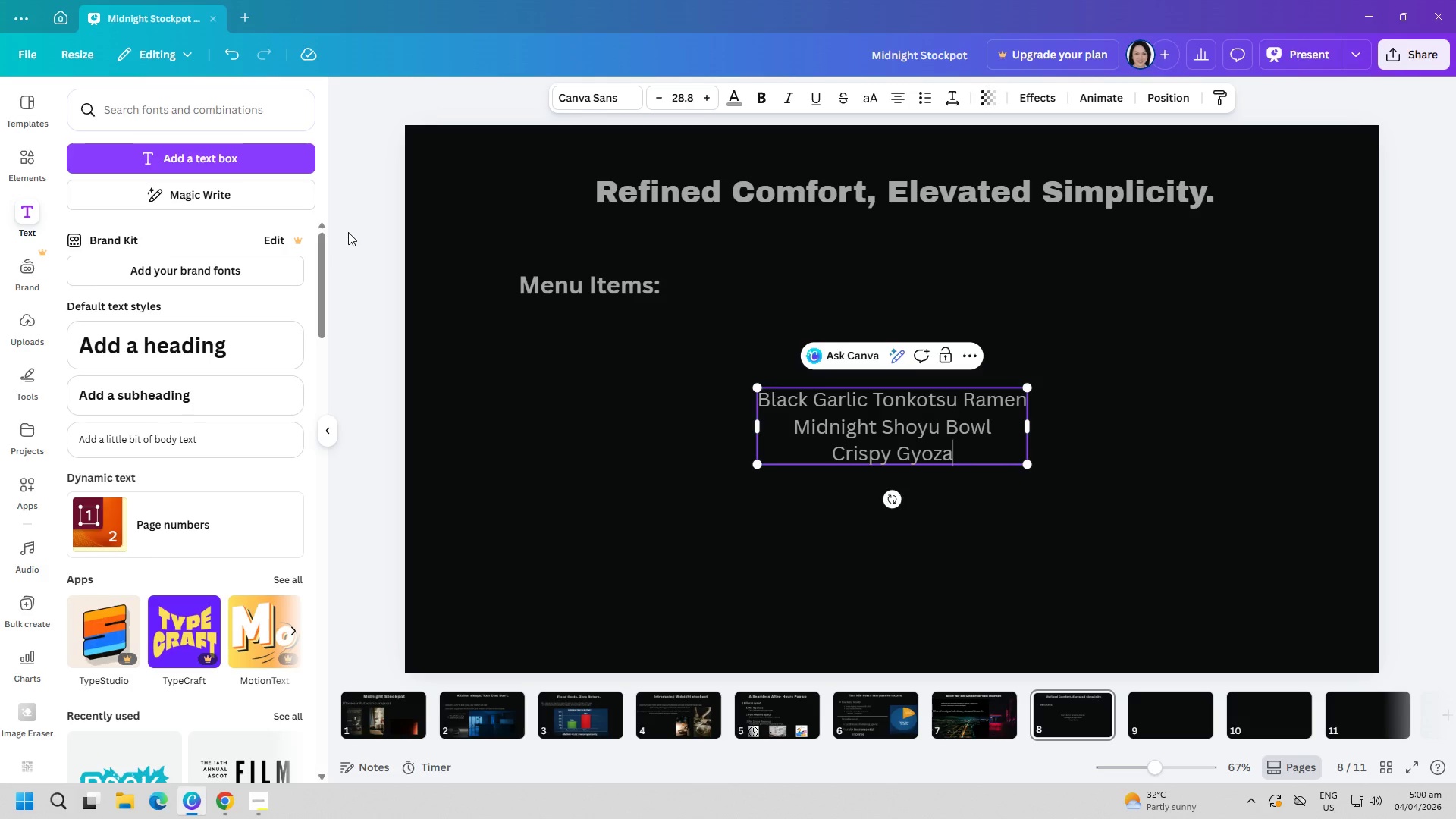 
key(Enter)
 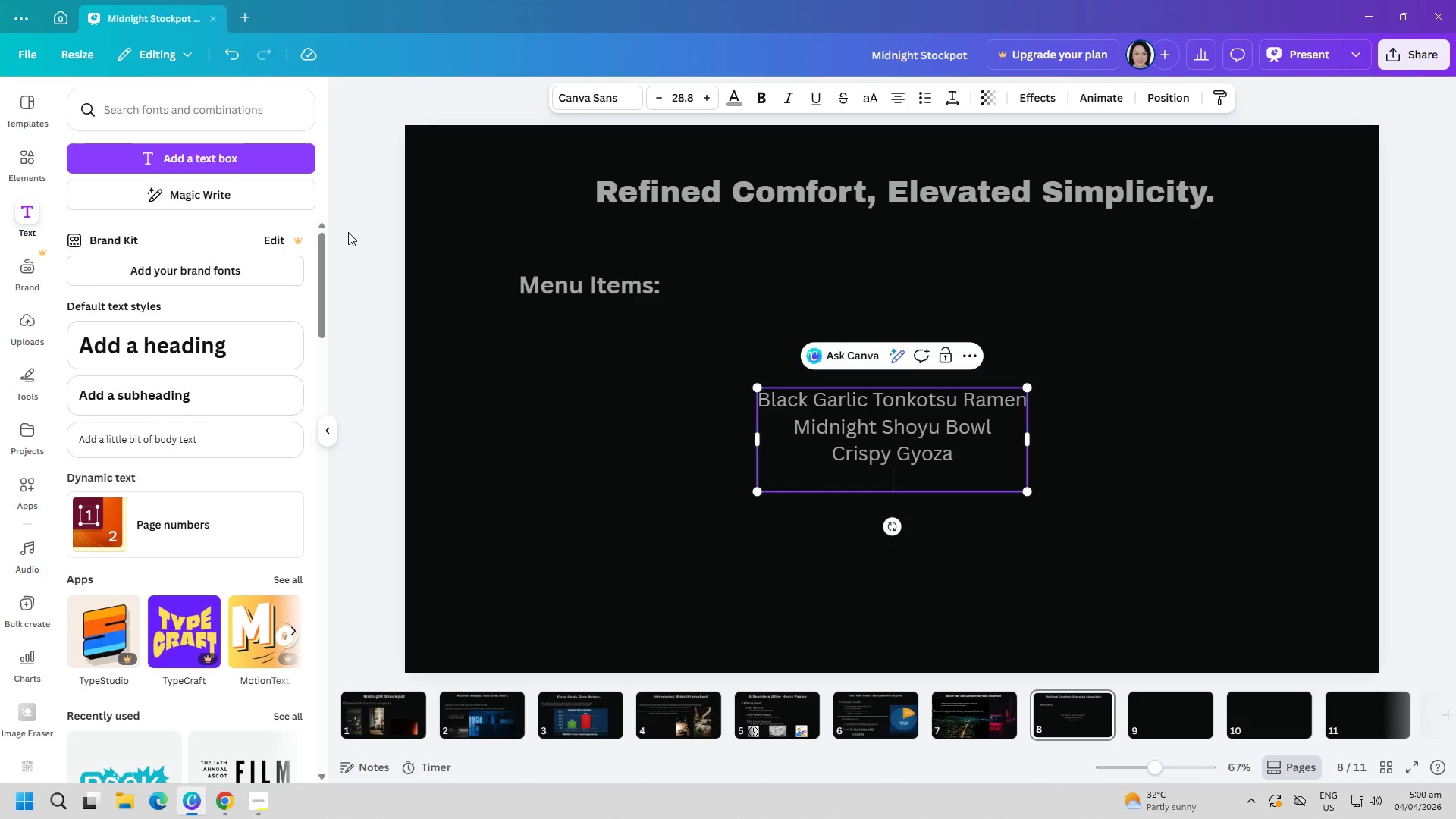 
type(AS)
key(Backspace)
key(Backspace)
type(Slow-b)
key(Backspace)
type(Braised Pork Rice)
 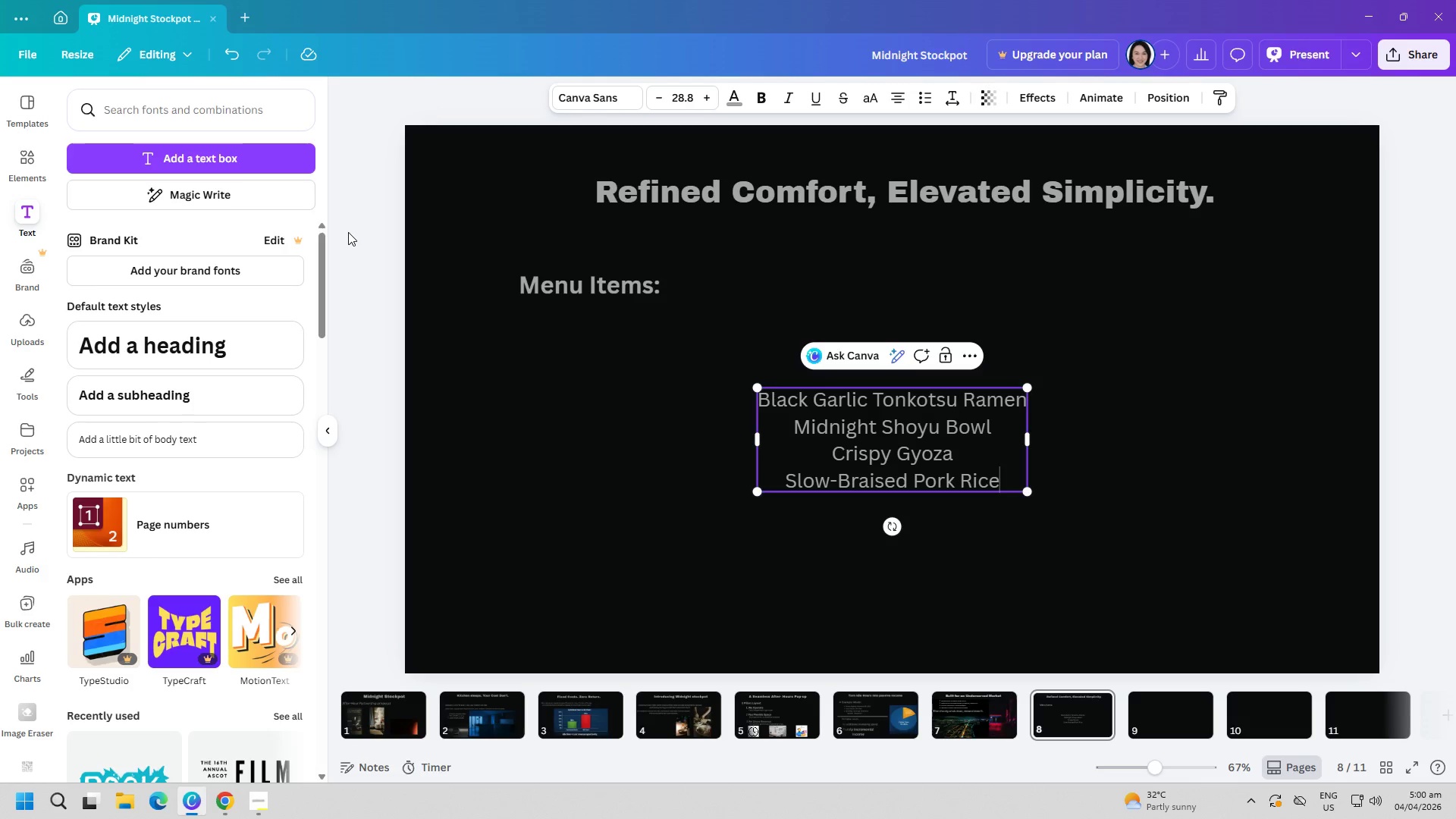 
key(Enter)
 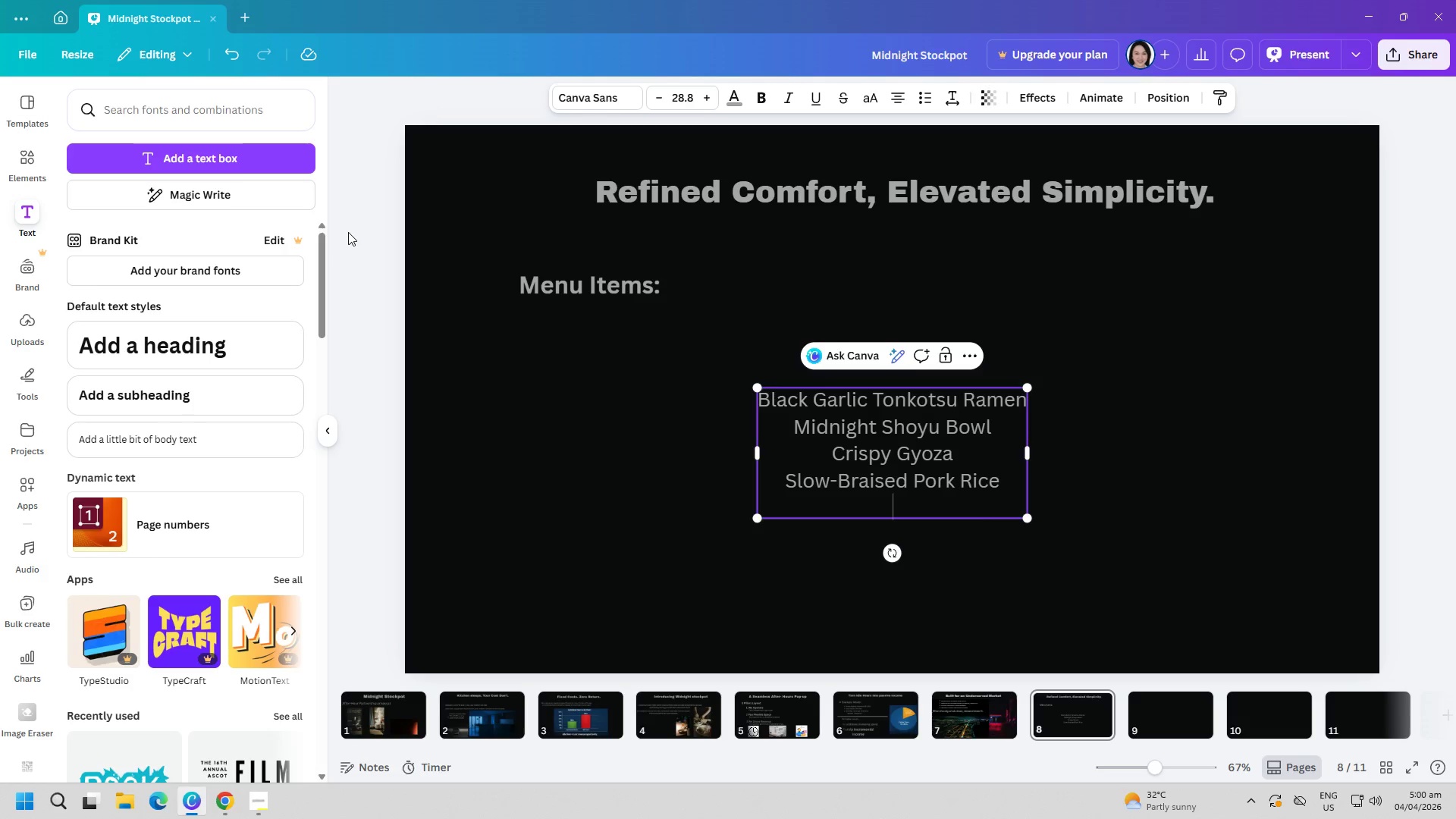 
type(House Pc)
key(Backspace)
type(ickles & Small Plates)
 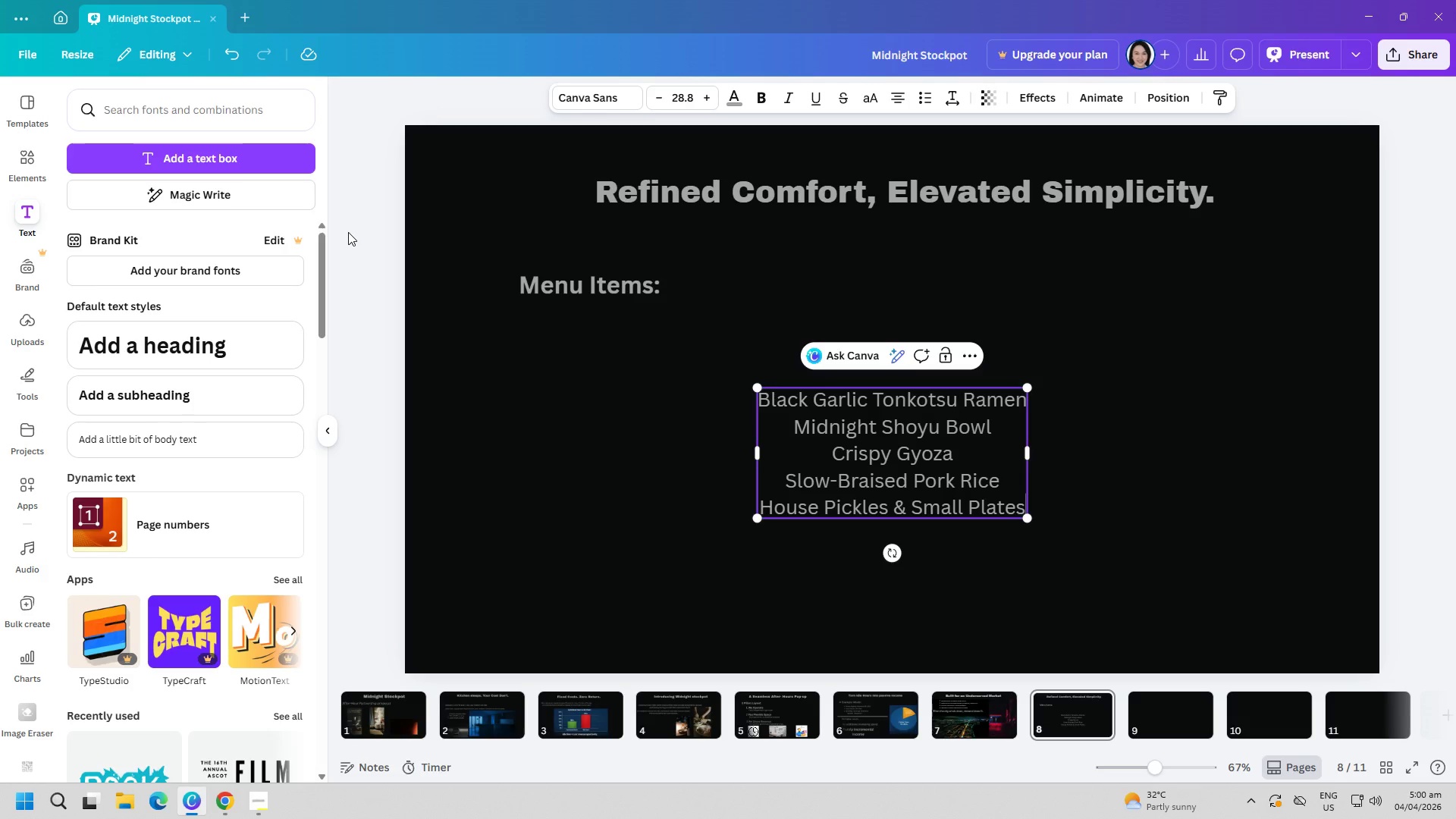 
key(Control+ControlLeft)
 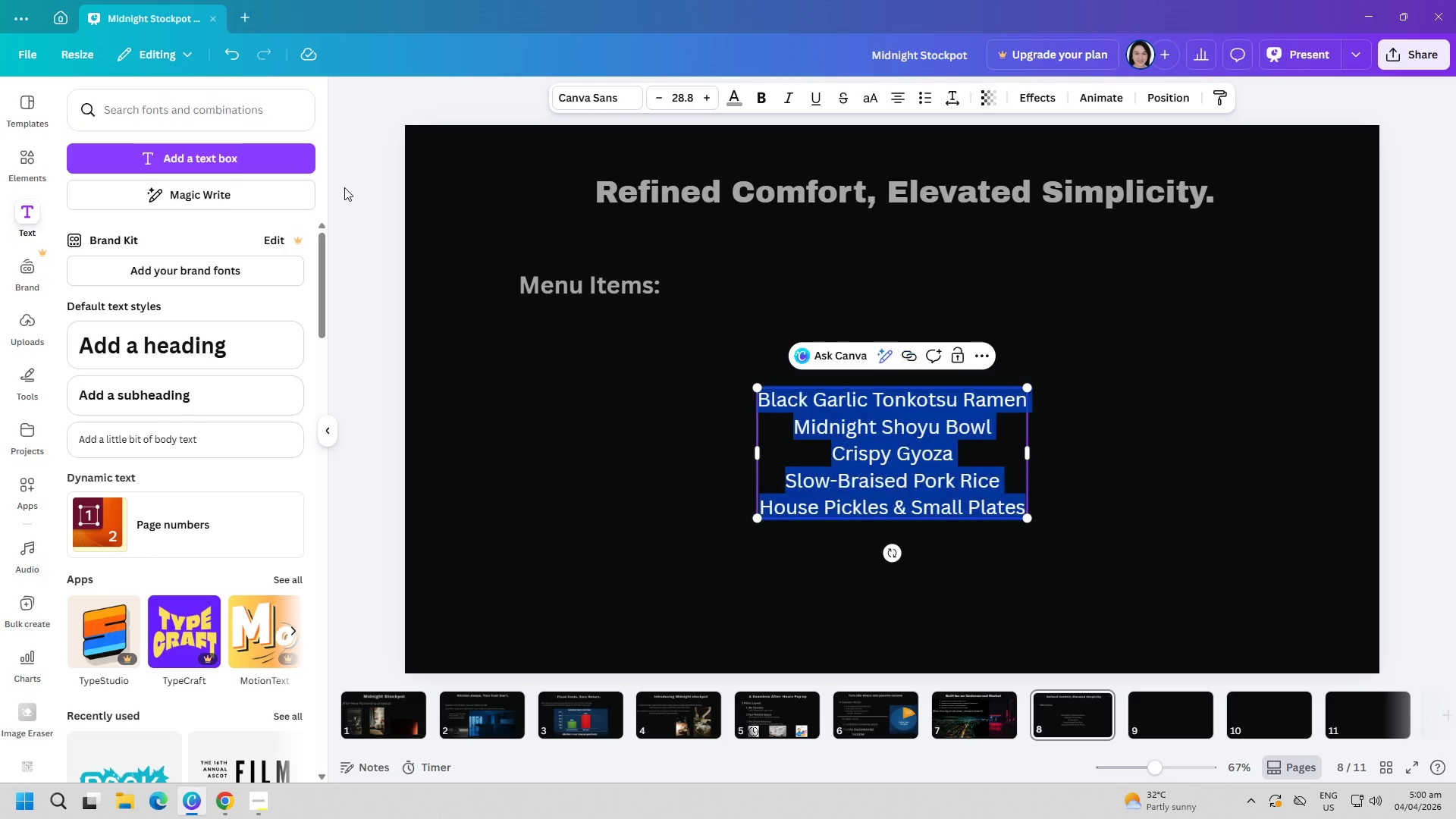 
key(Control+A)
 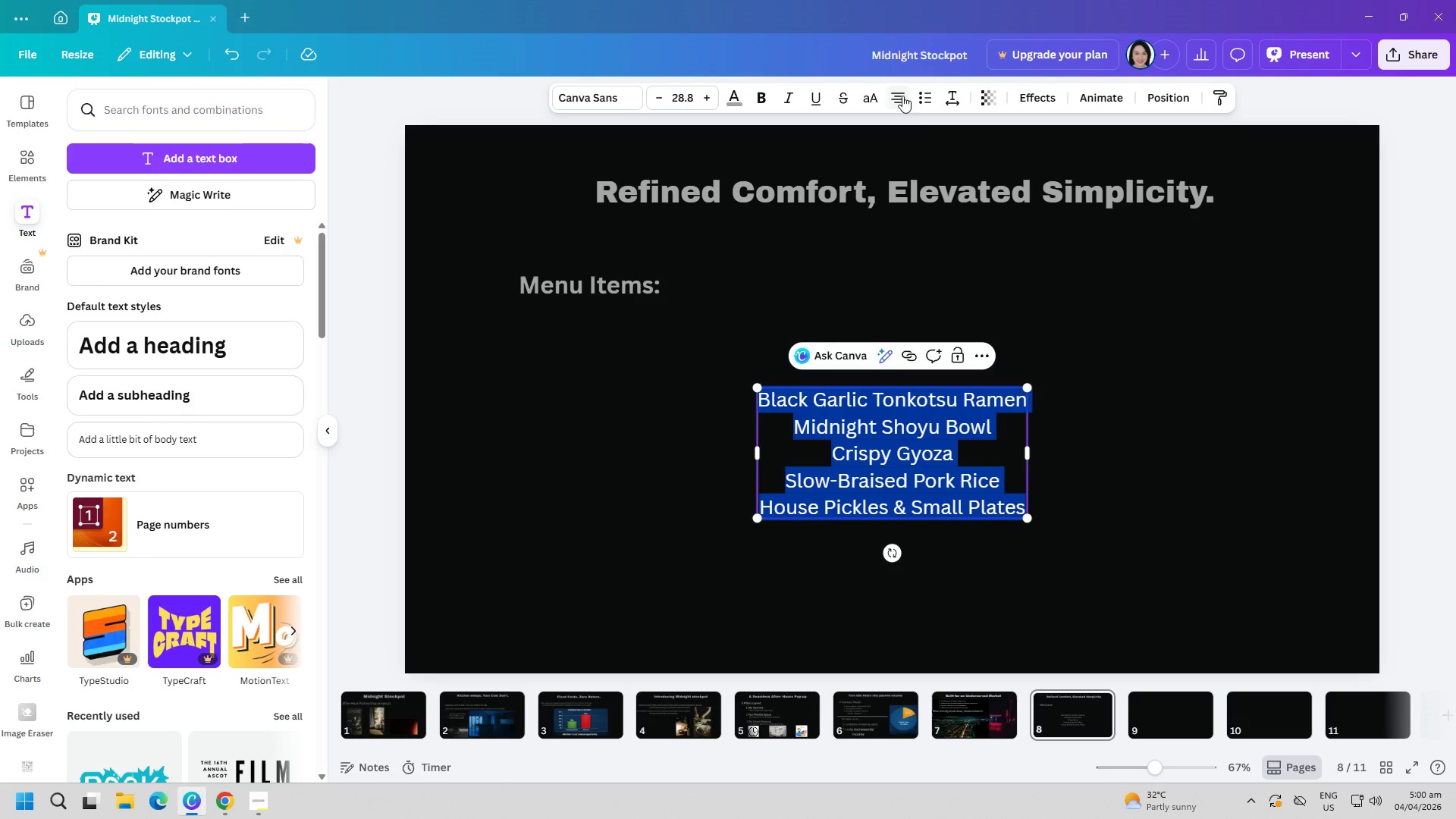 
left_click([896, 91])
 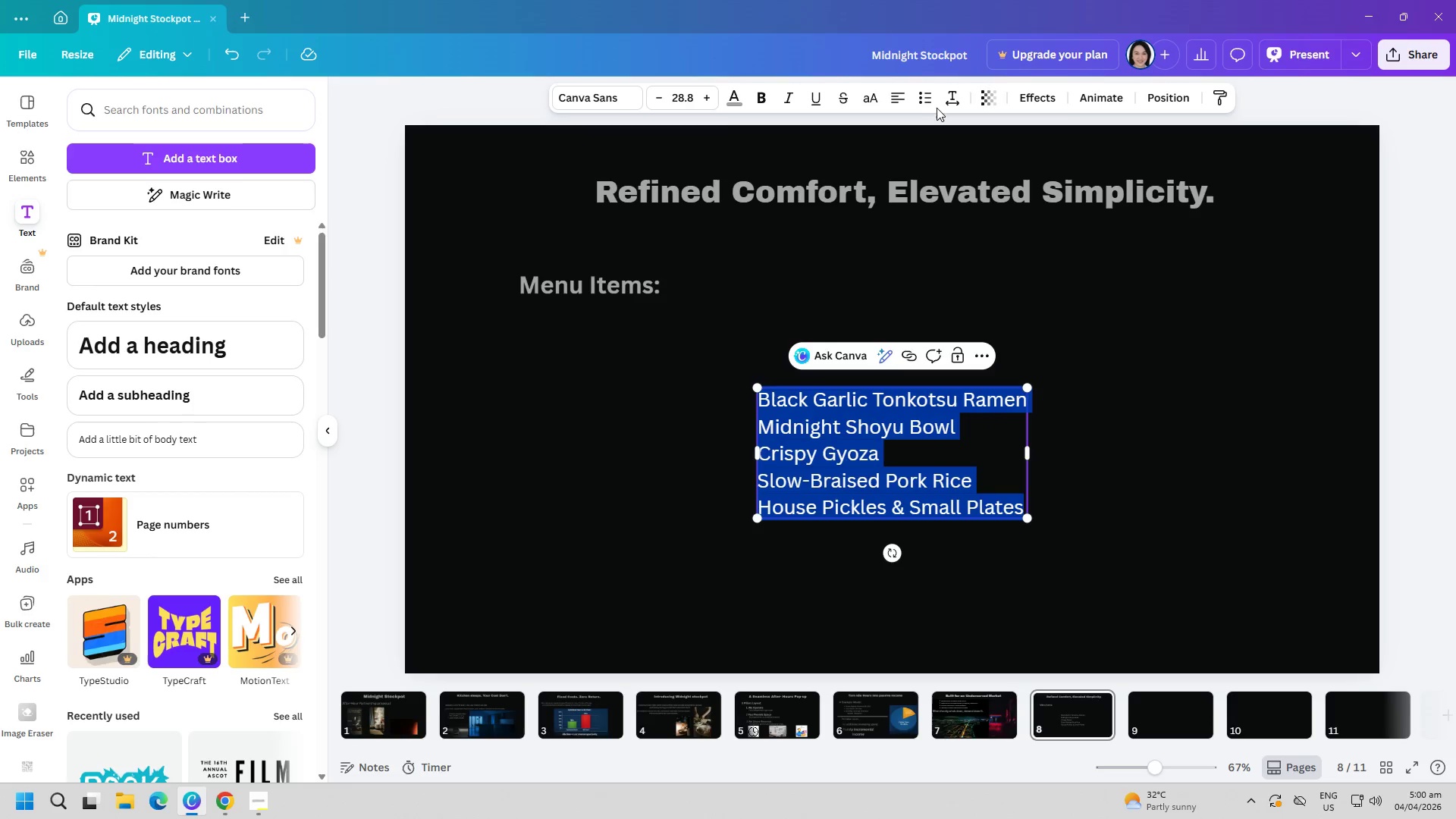 
left_click([922, 96])
 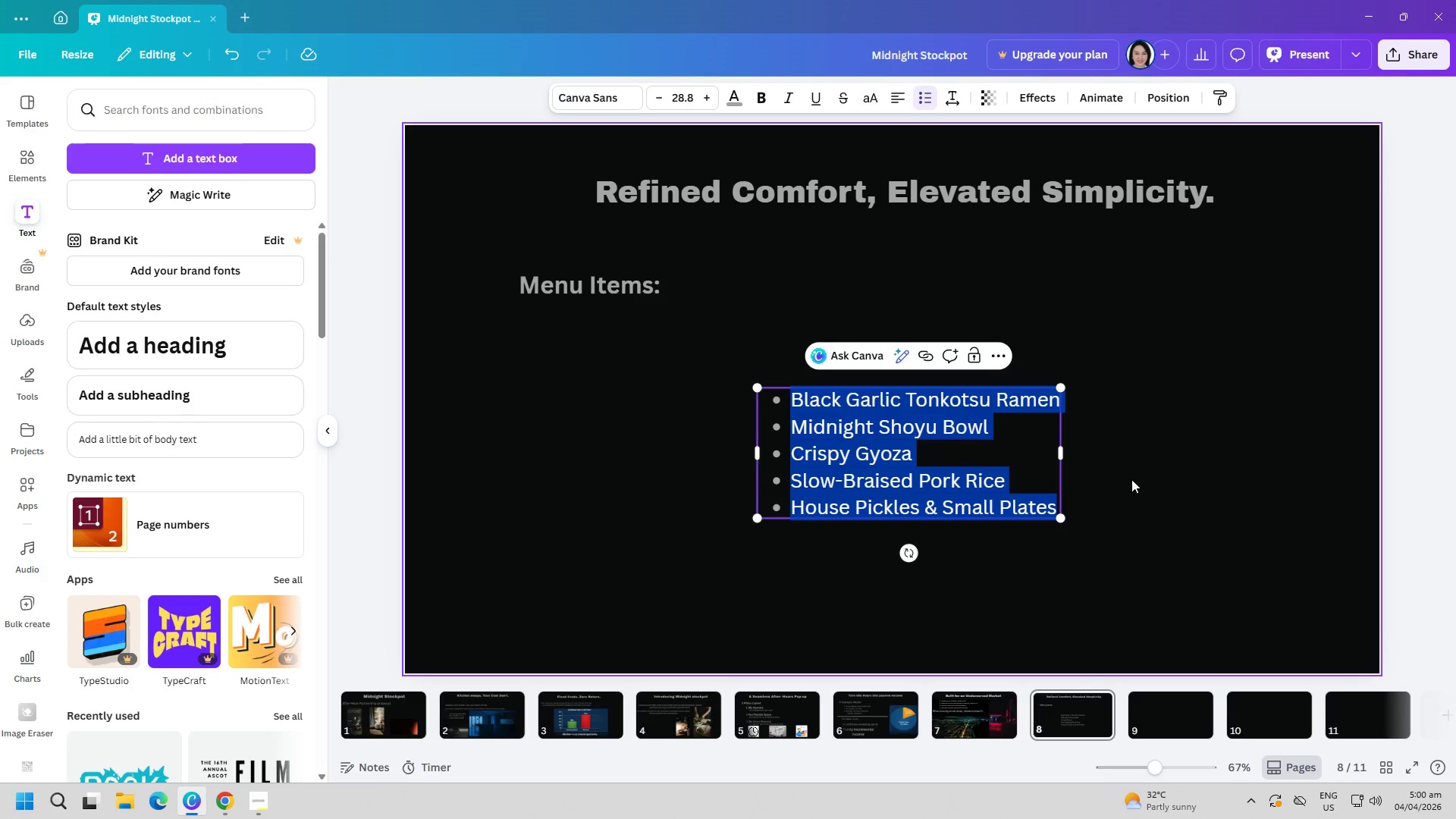 
left_click([1141, 491])
 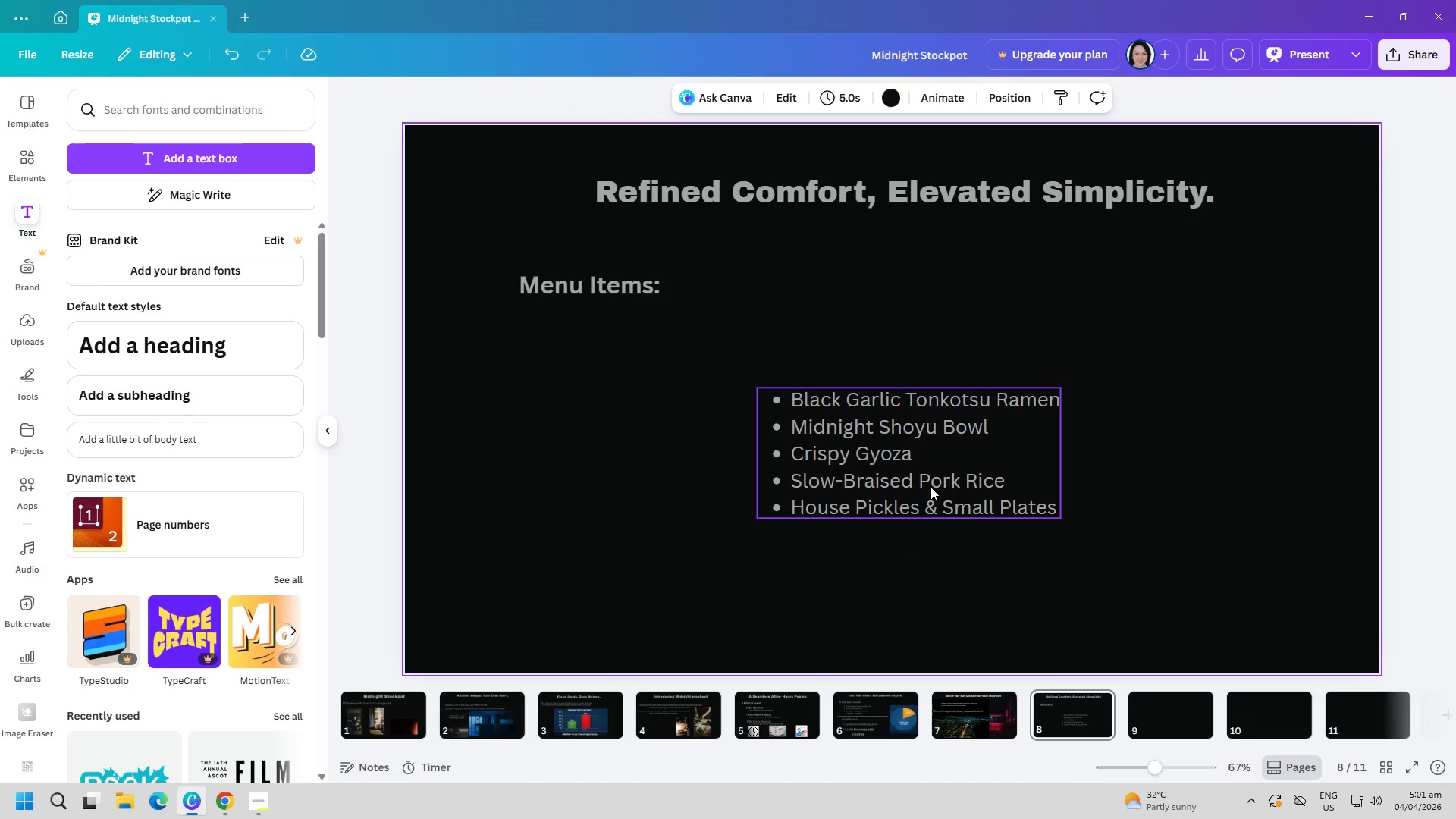 
left_click_drag(start_coordinate=[930, 487], to_coordinate=[706, 430])
 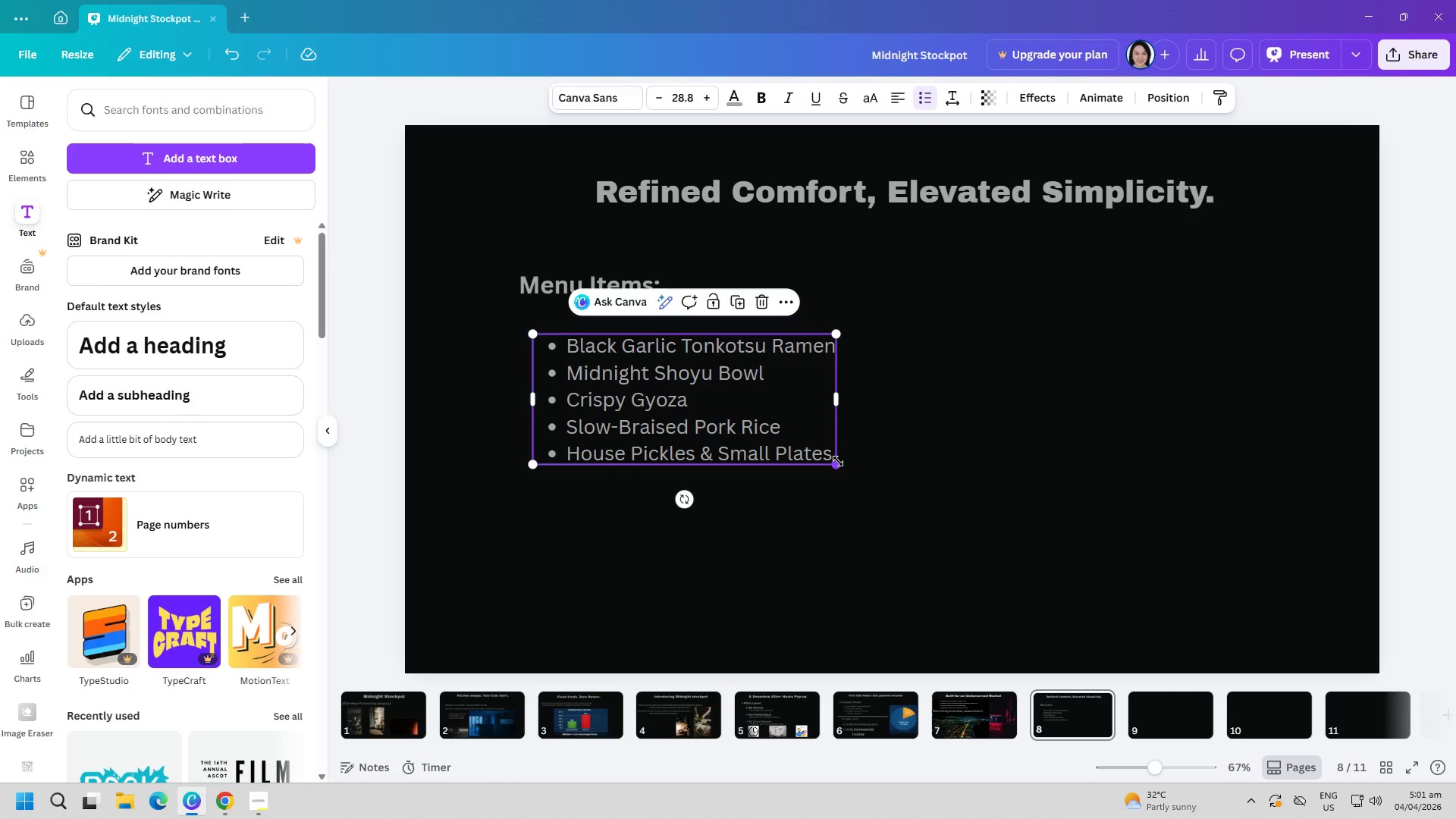 
left_click_drag(start_coordinate=[838, 461], to_coordinate=[799, 454])
 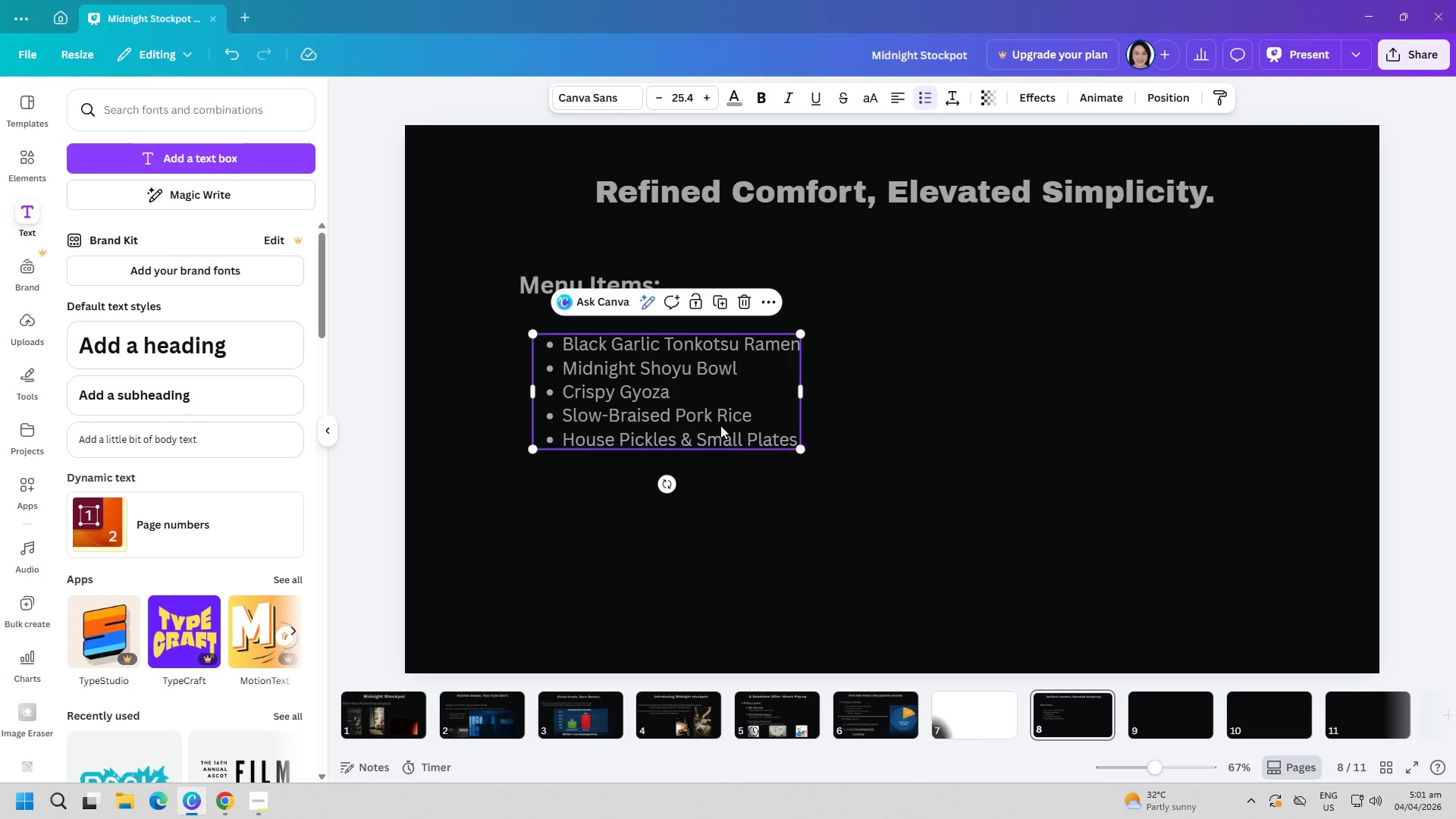 
left_click_drag(start_coordinate=[720, 425], to_coordinate=[714, 422])
 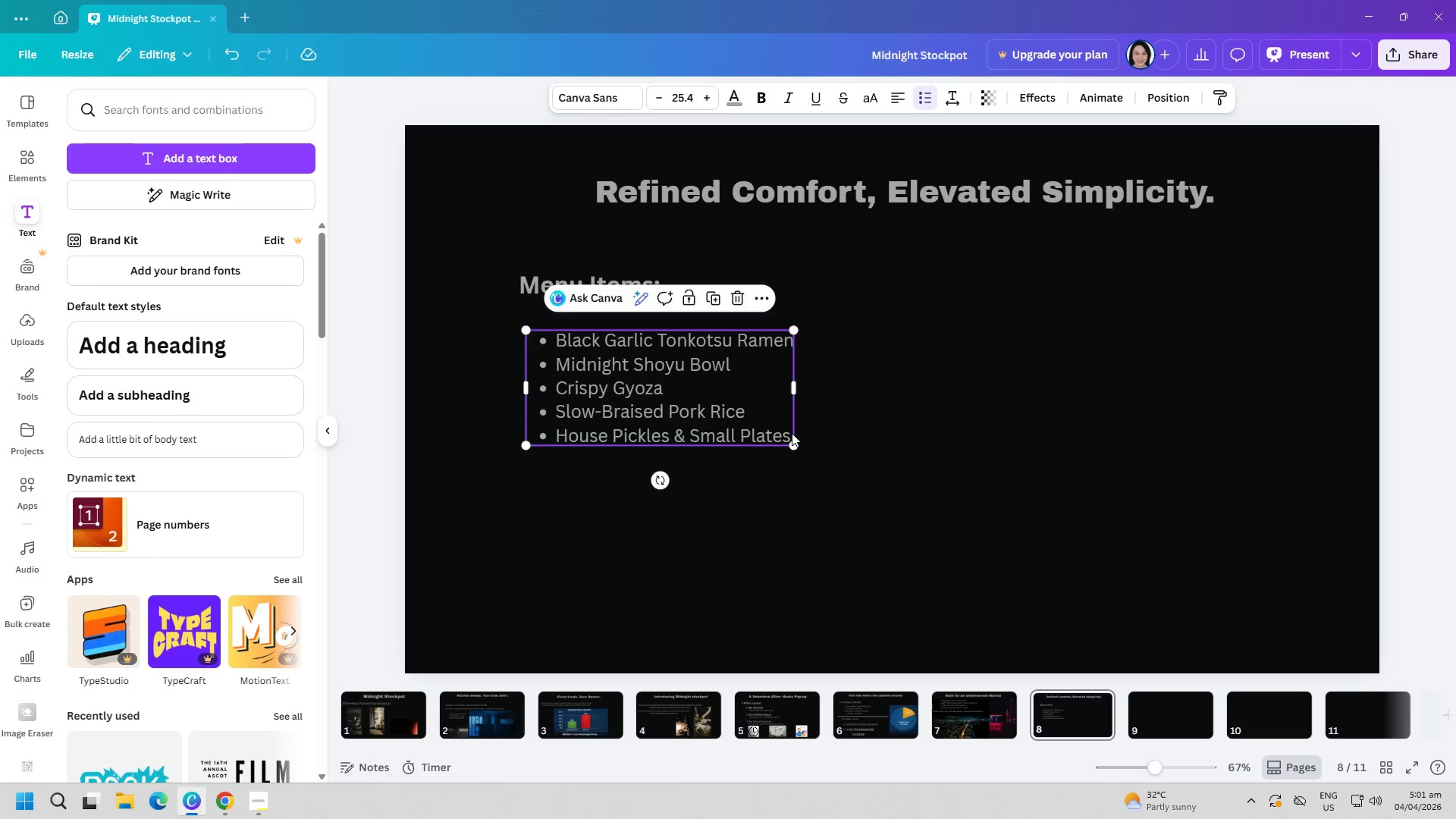 
left_click([937, 462])
 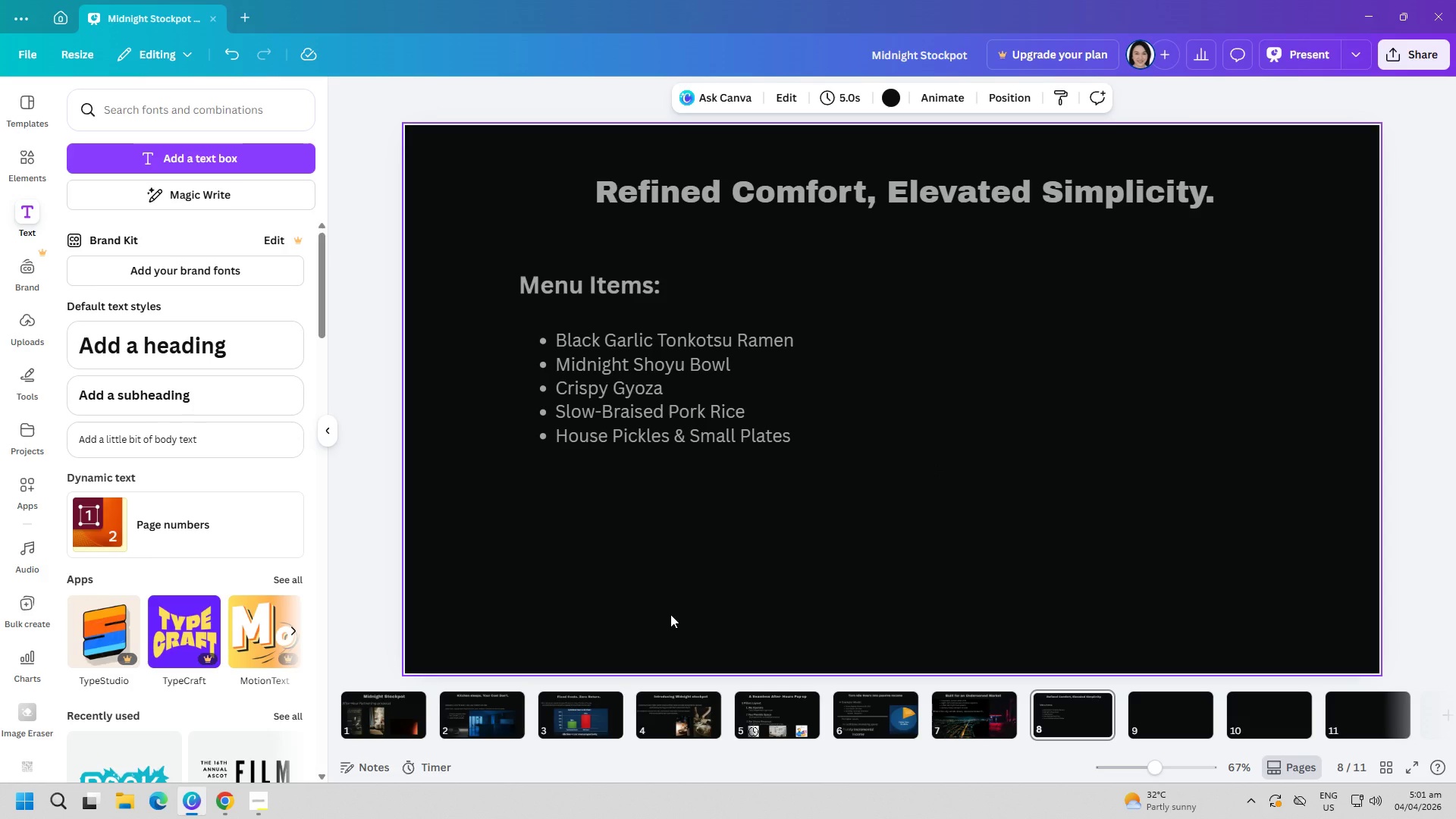 
wait(8.05)
 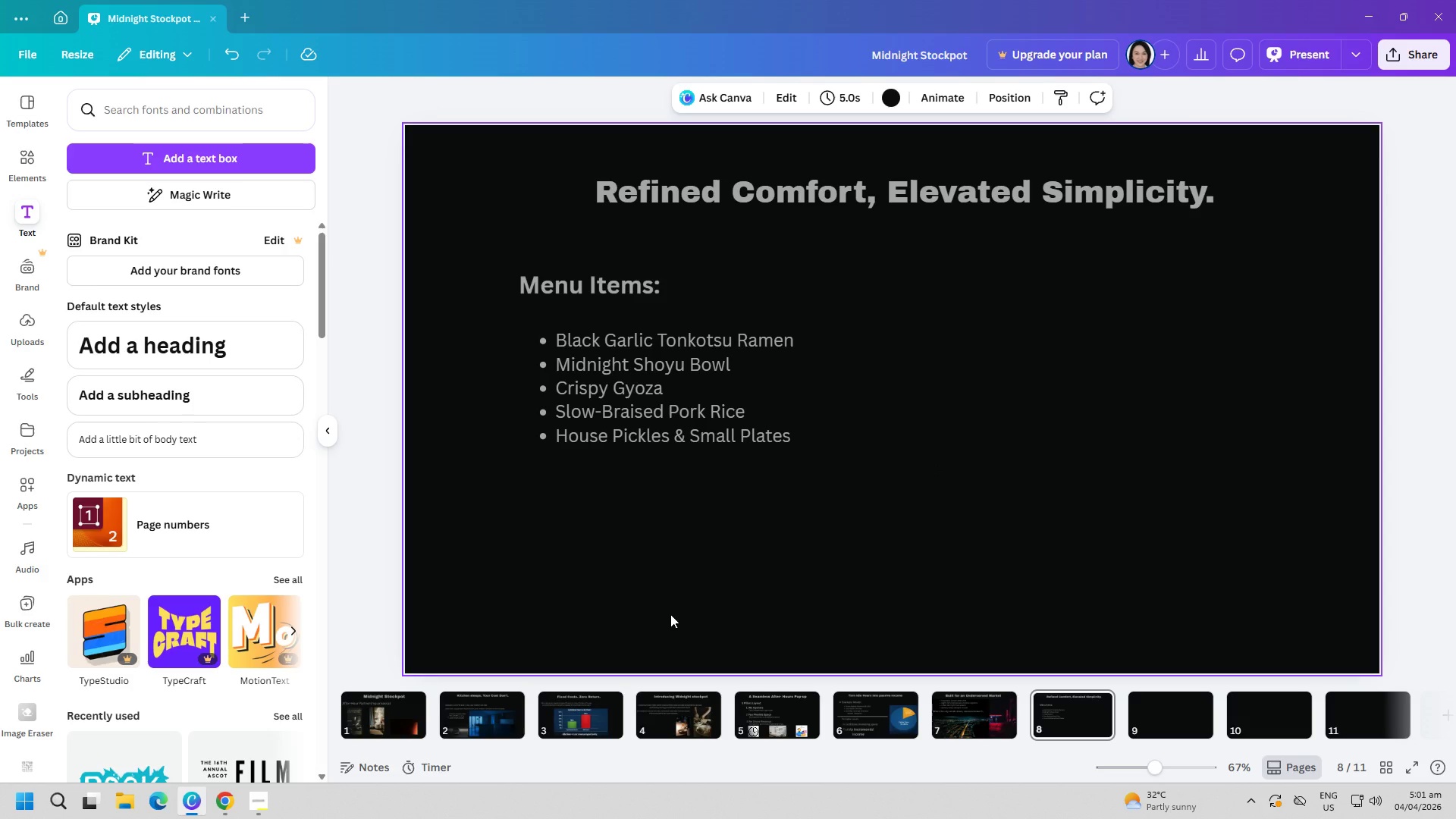 
left_click([224, 805])
 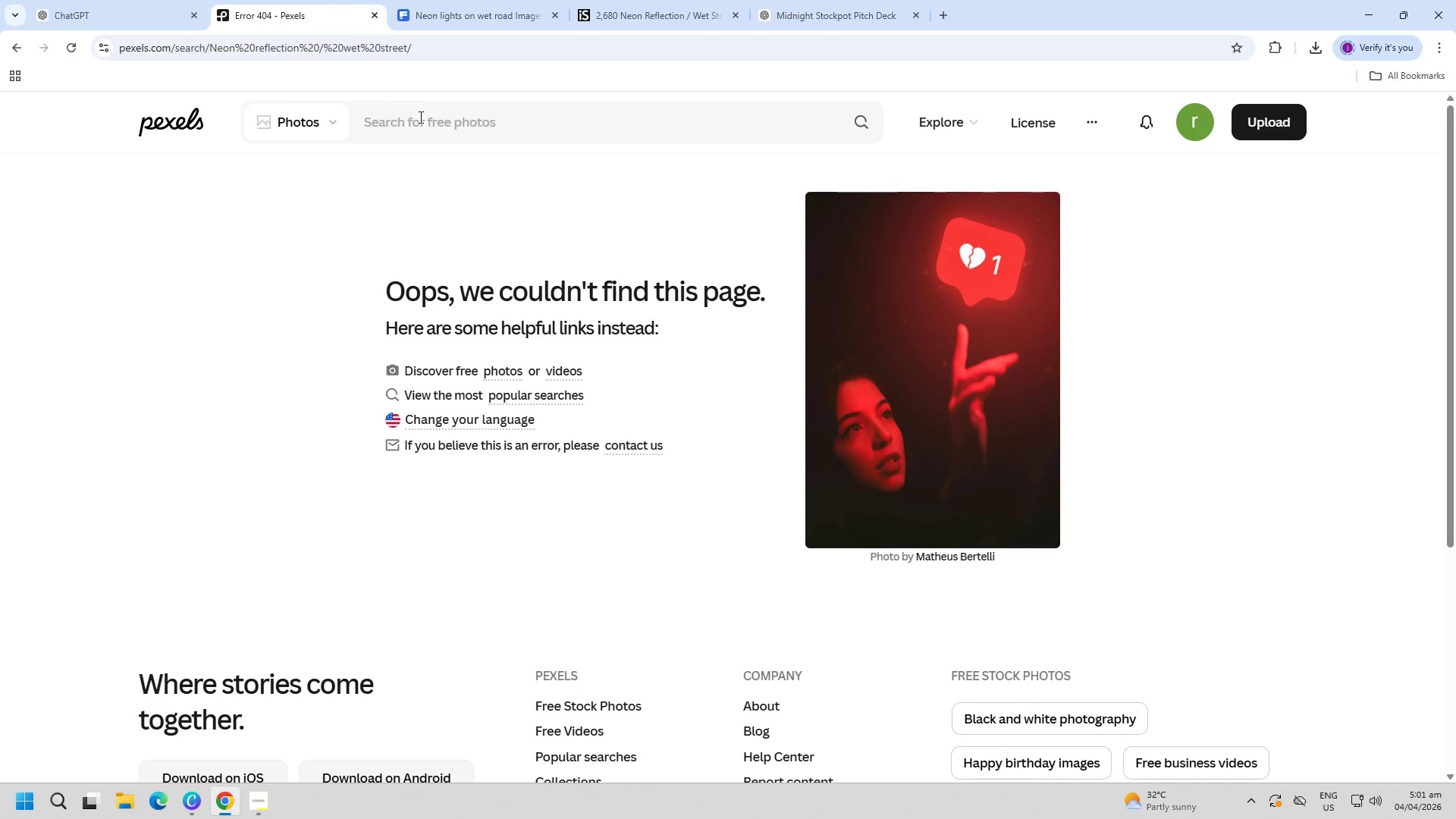 
key(Escape)
 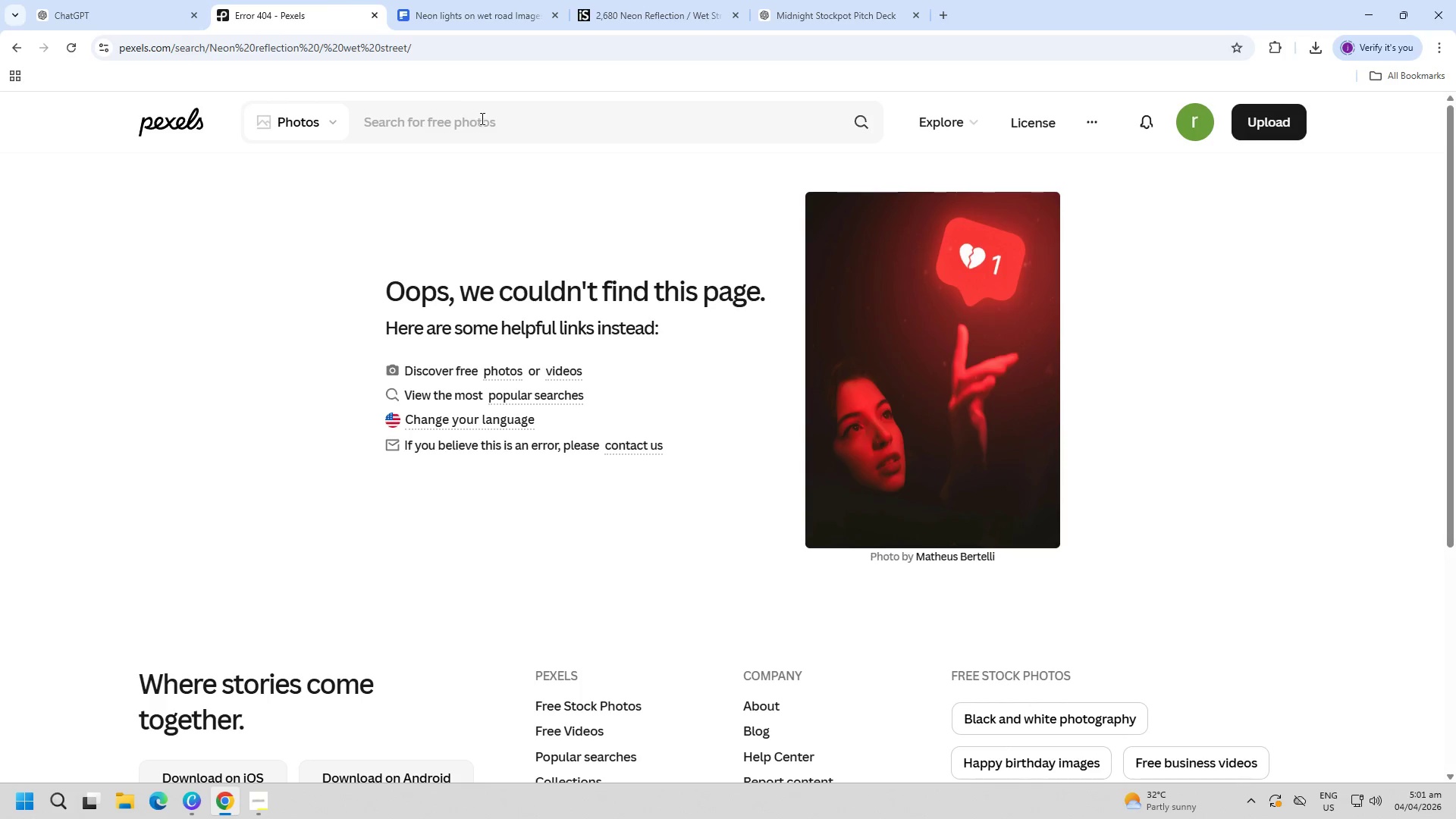 
left_click([483, 118])
 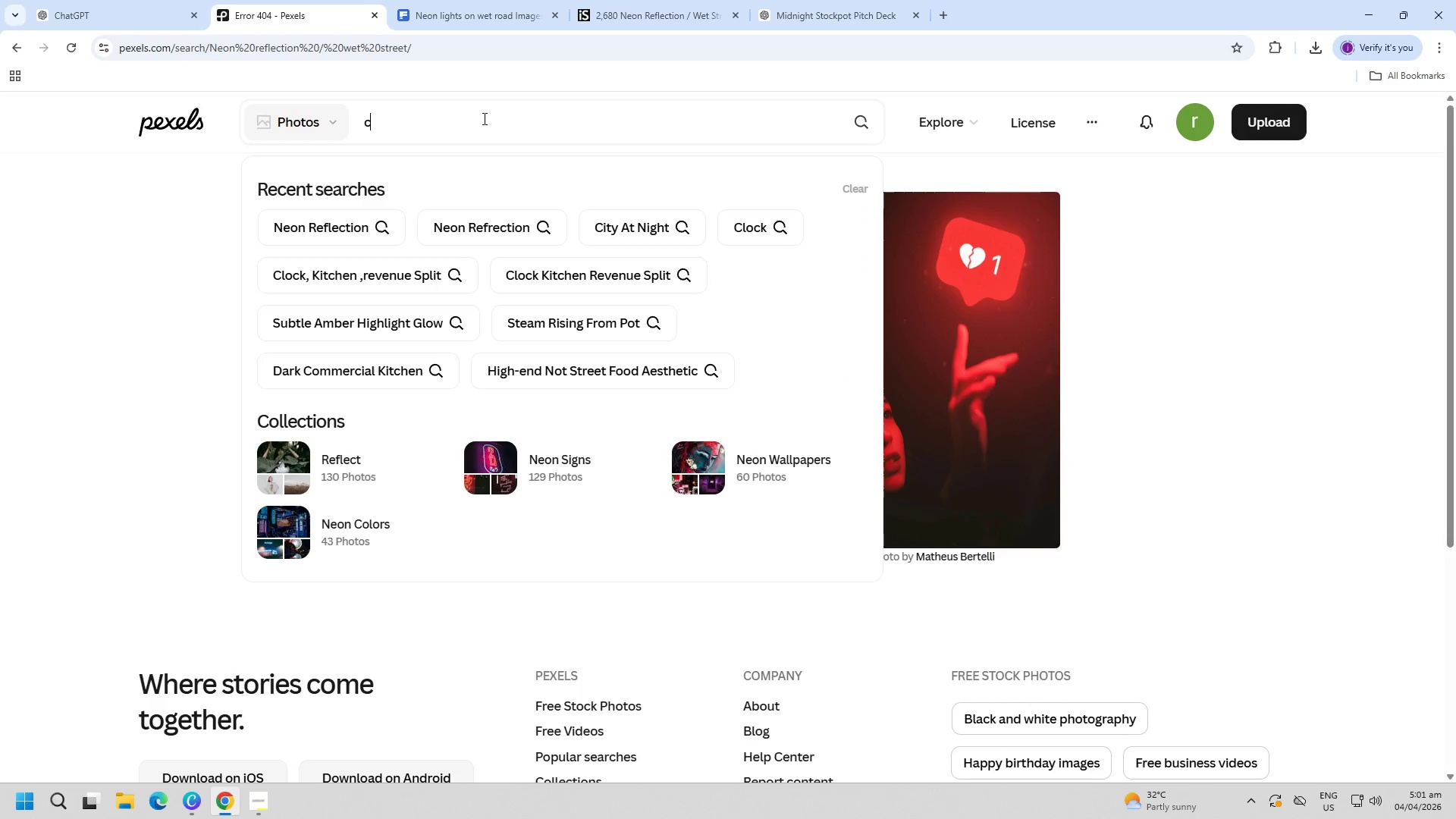 
type(close u0 )
key(Backspace)
key(Backspace)
type(p ramen)
 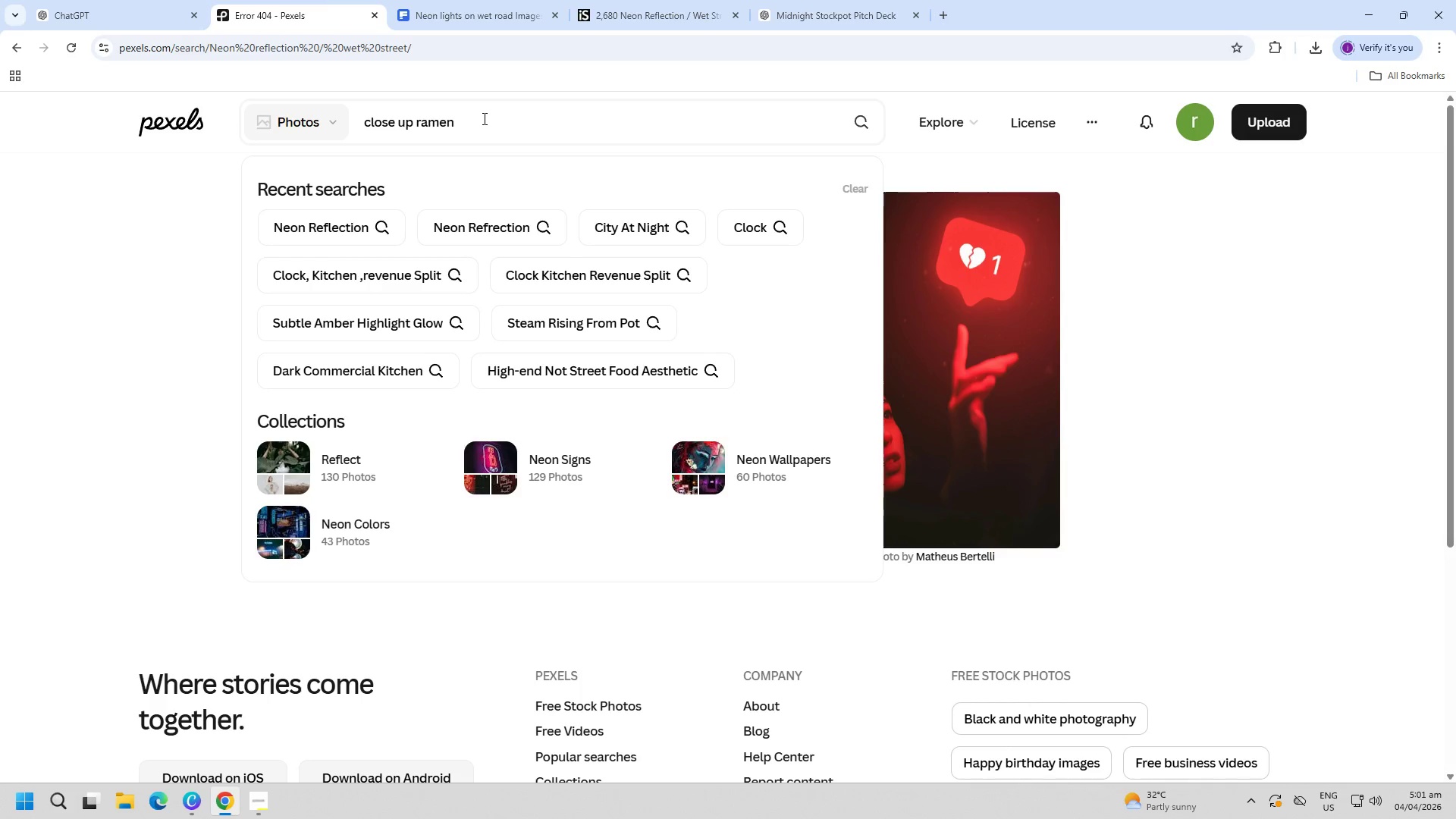 
key(Enter)
 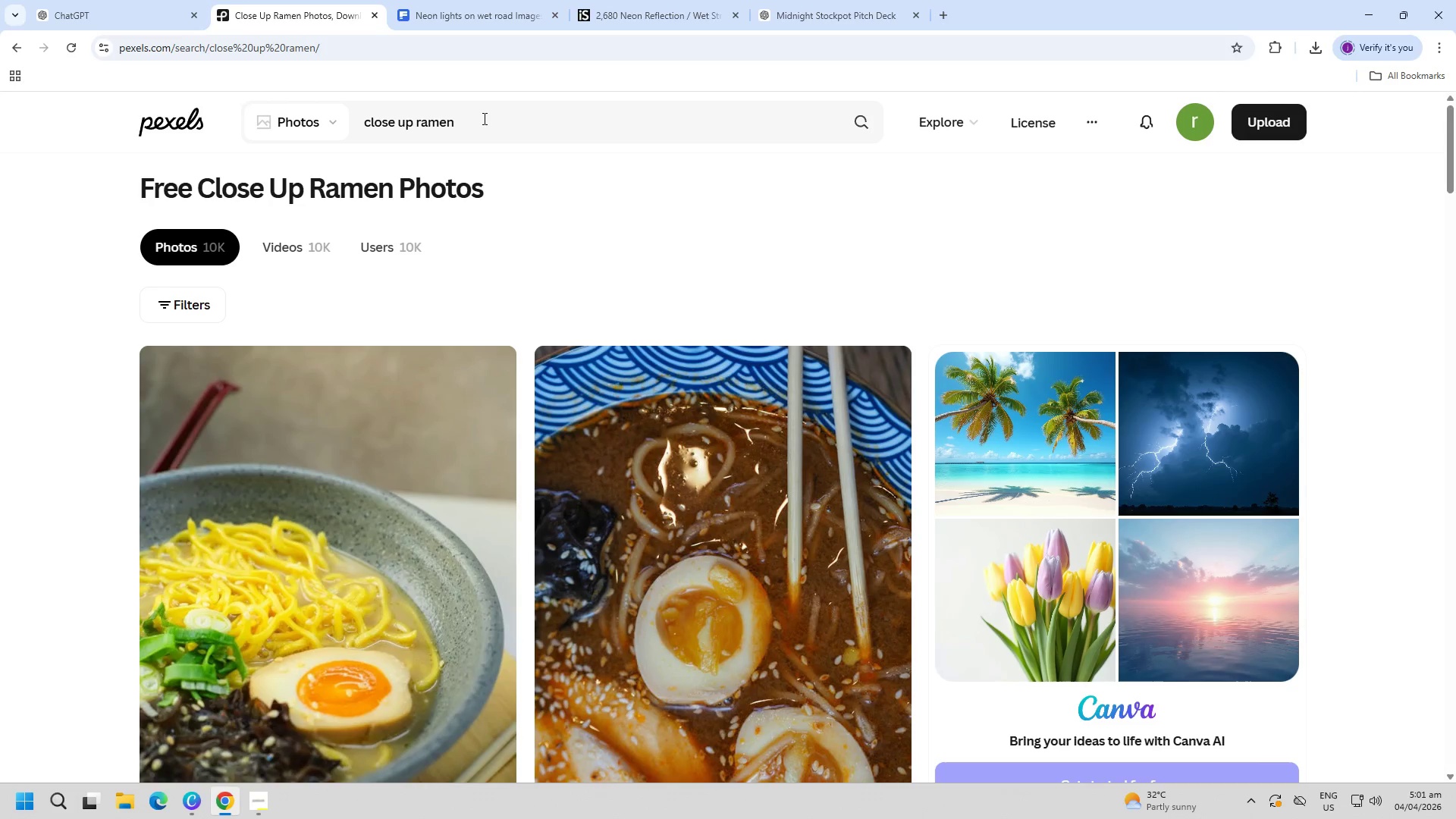 
scroll: coordinate [422, 419], scroll_direction: down, amount: 17.0
 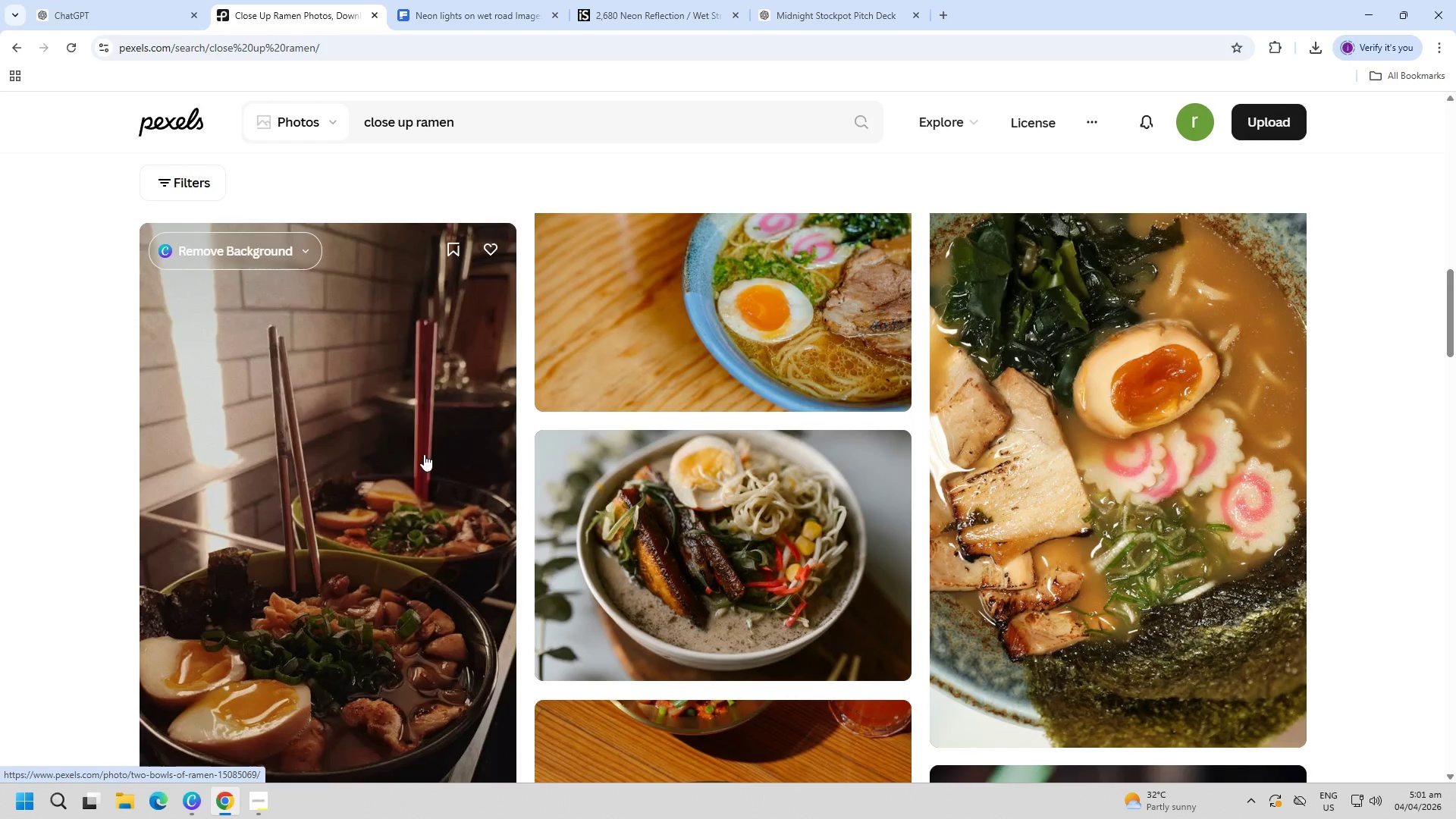 
scroll: coordinate [452, 495], scroll_direction: up, amount: 8.0
 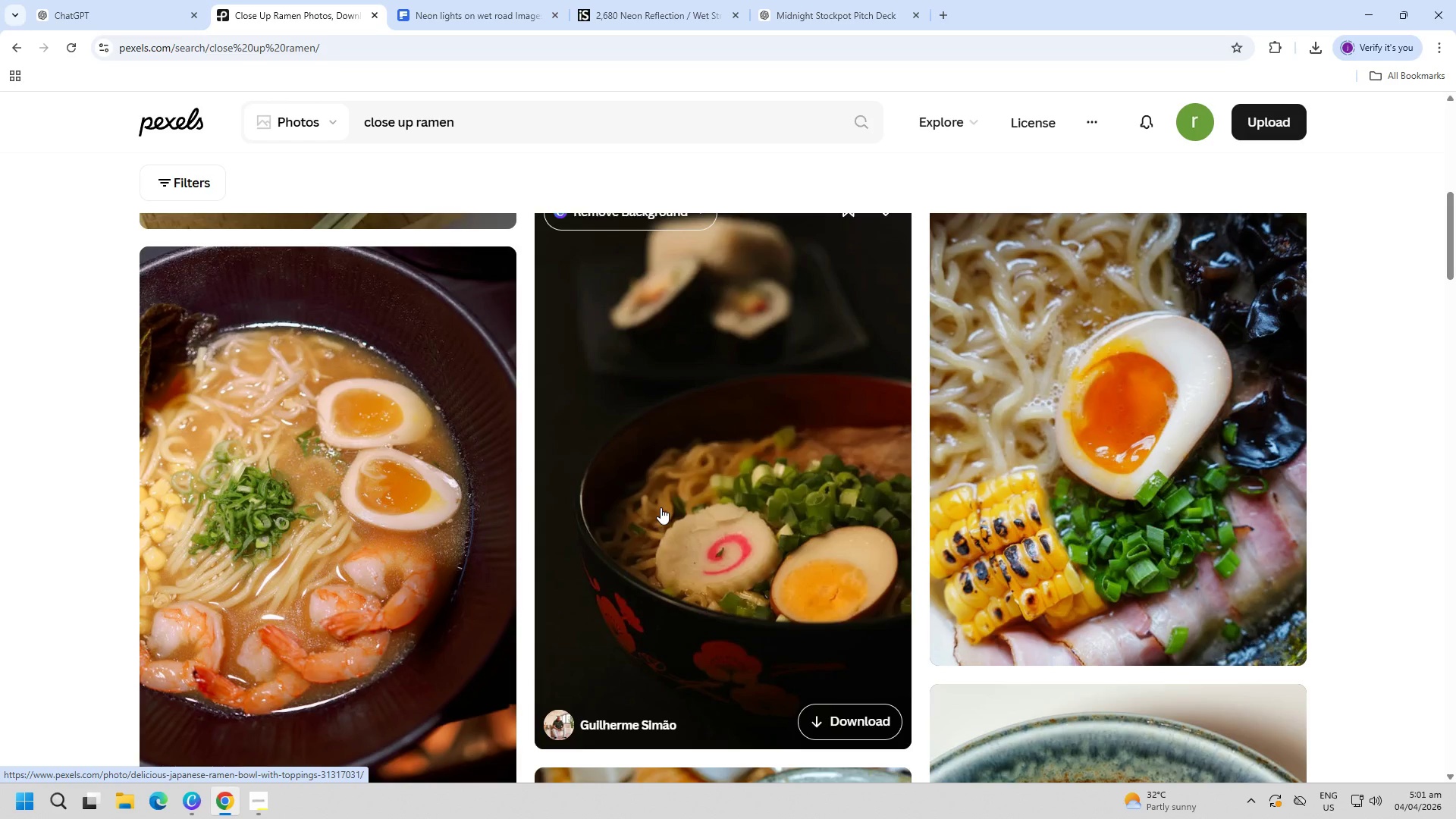 
scroll: coordinate [667, 482], scroll_direction: down, amount: 27.0
 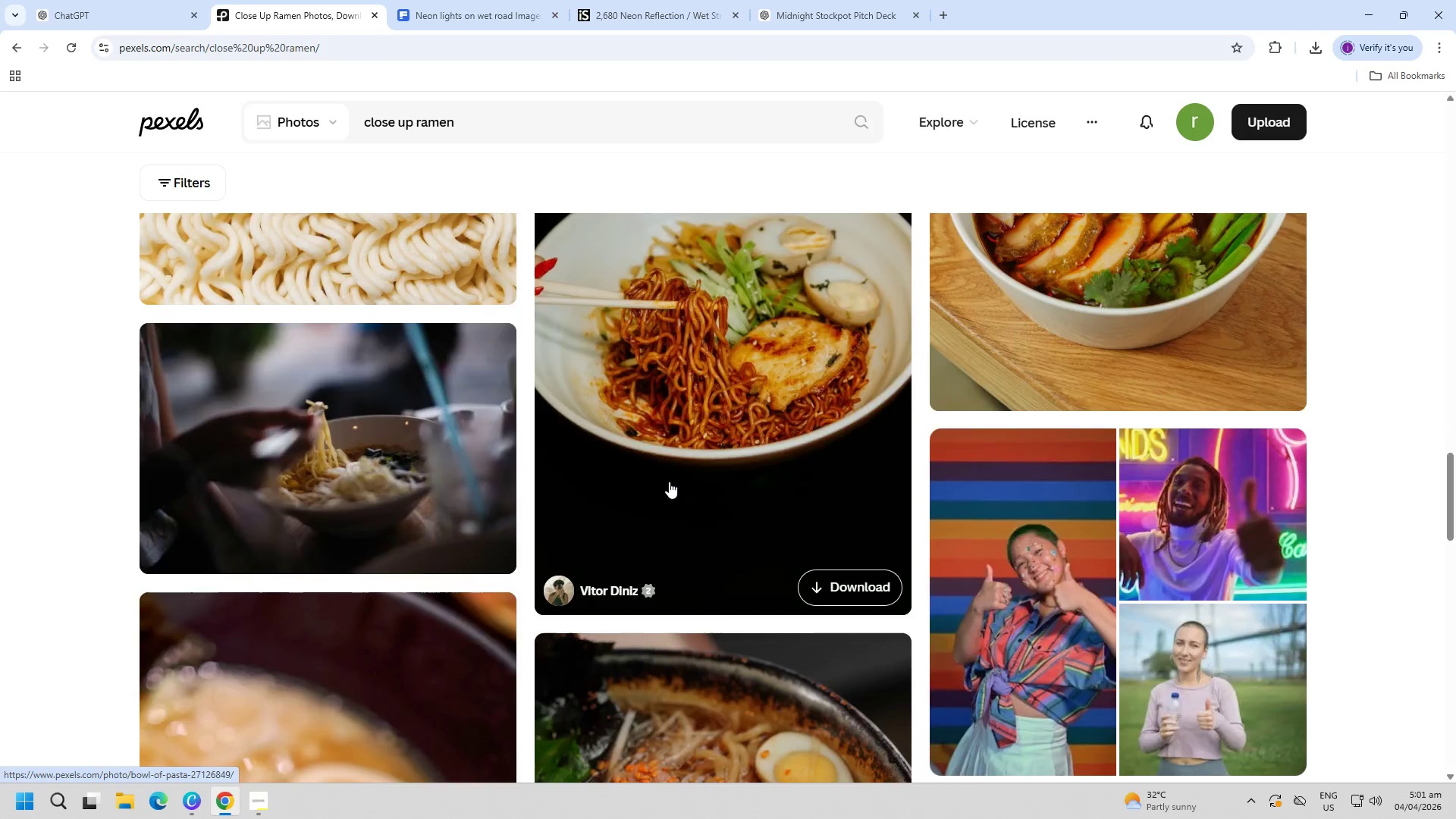 
left_click([747, 460])
 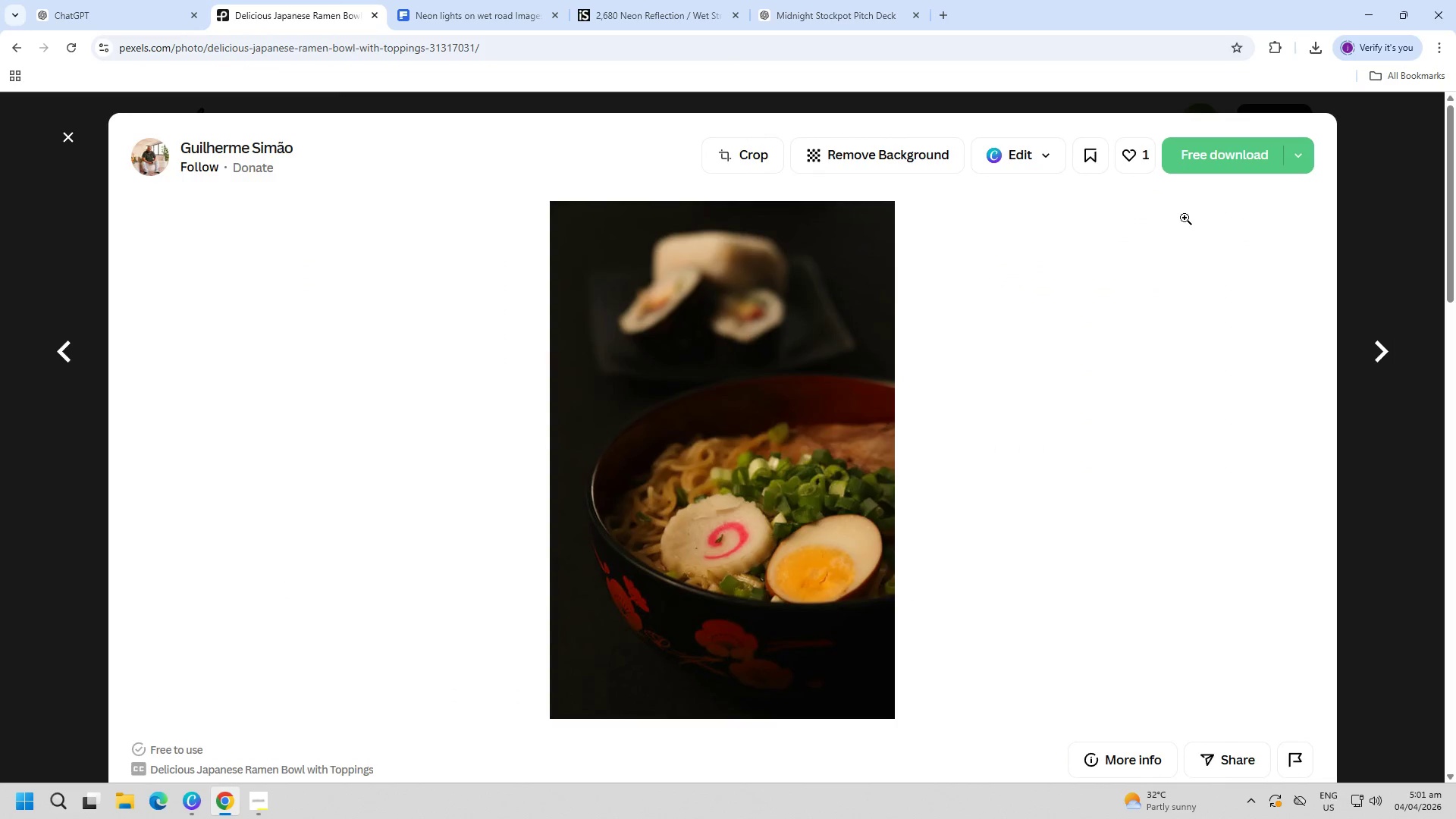 
scroll: coordinate [674, 492], scroll_direction: up, amount: 30.0
 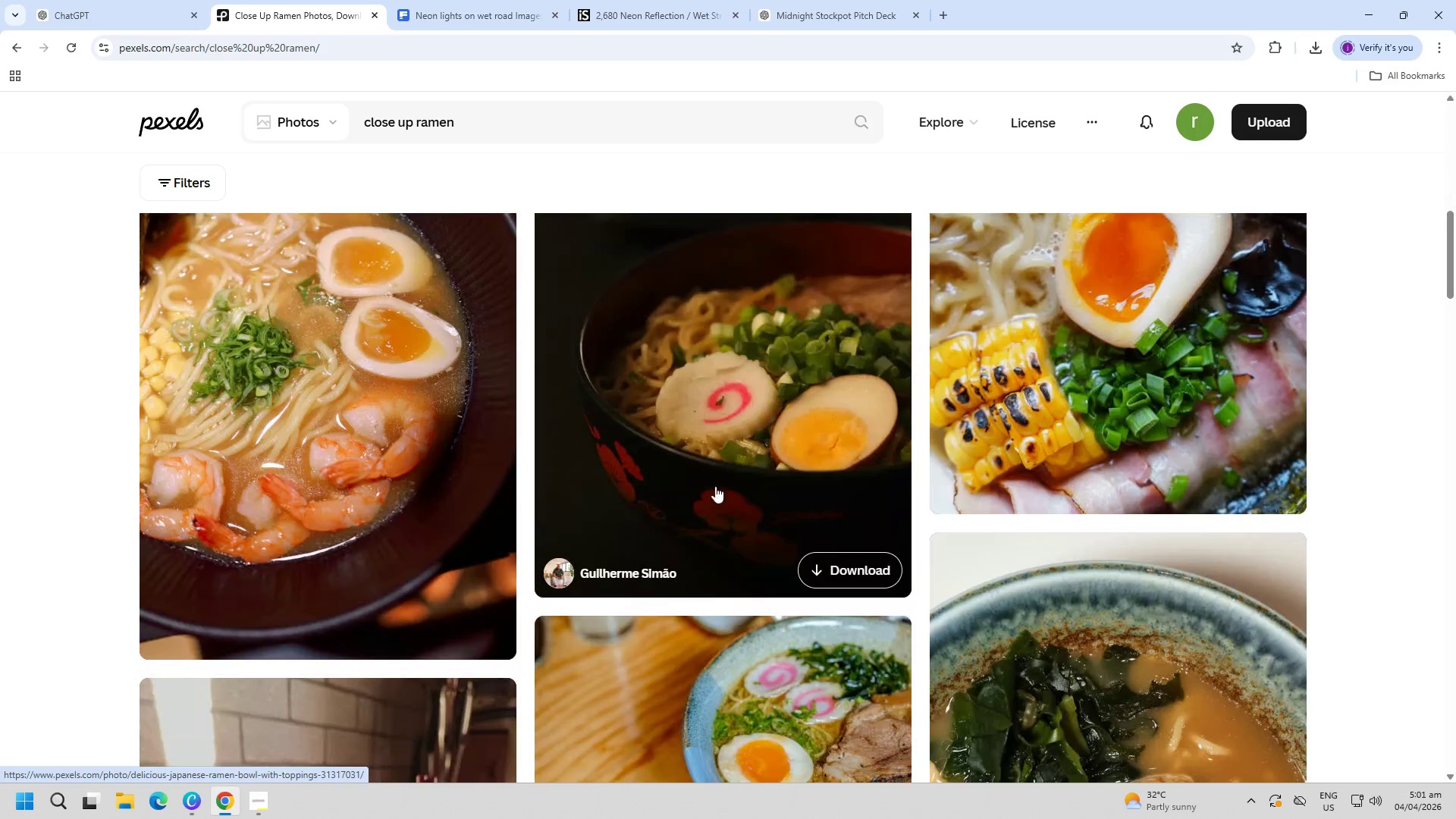 
left_click([1196, 165])
 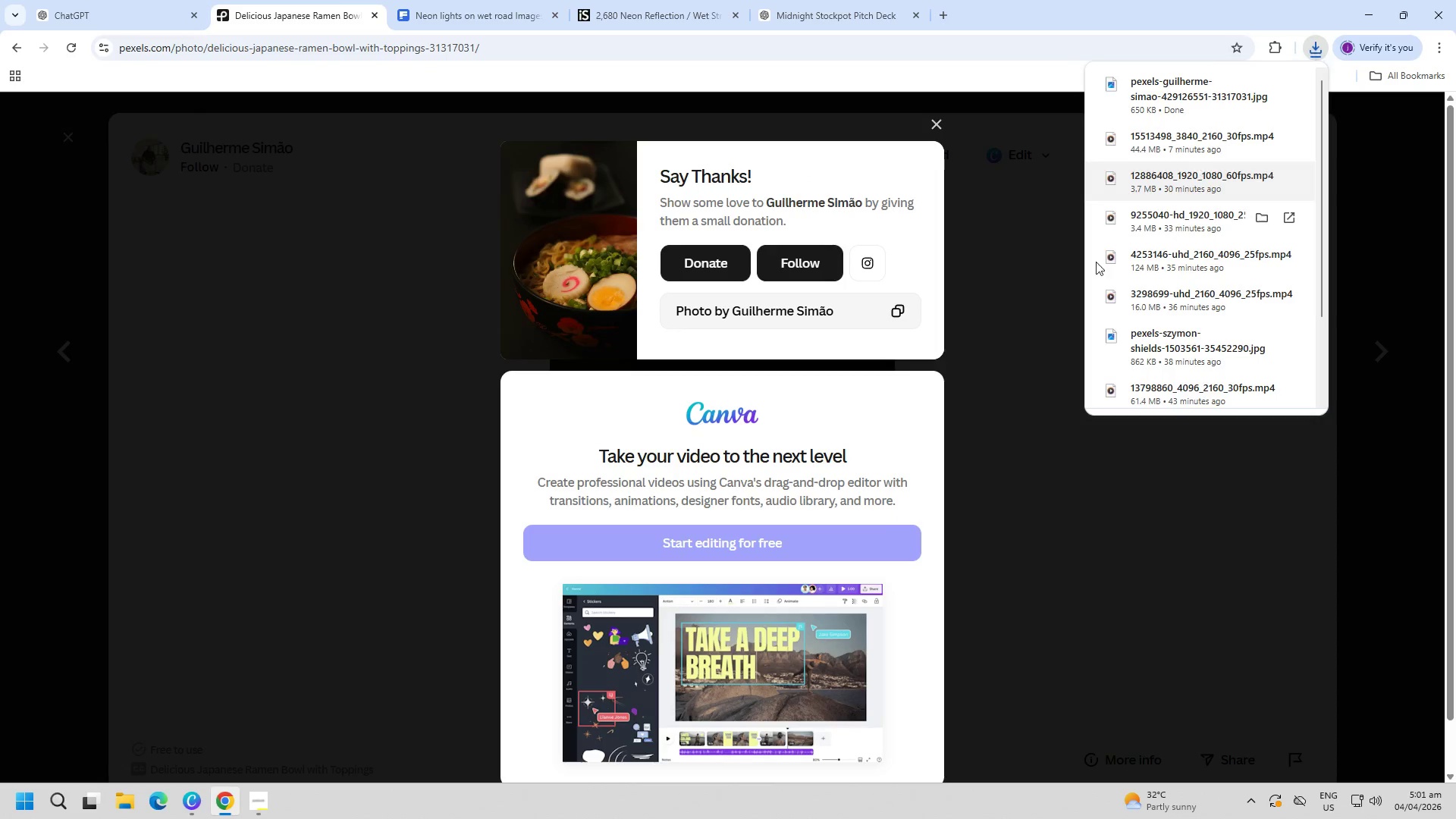 
key(Escape)
 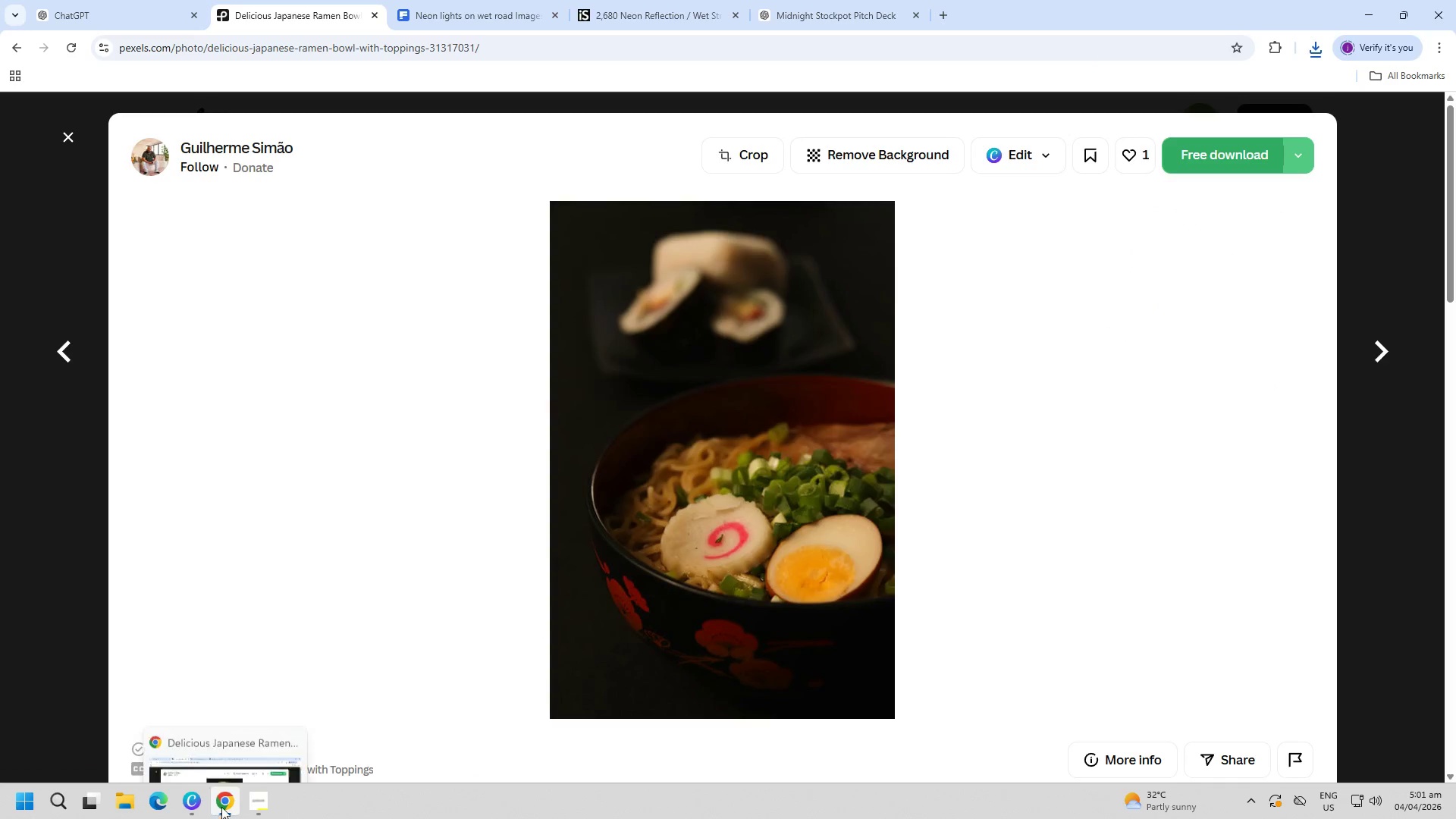 
left_click([266, 802])